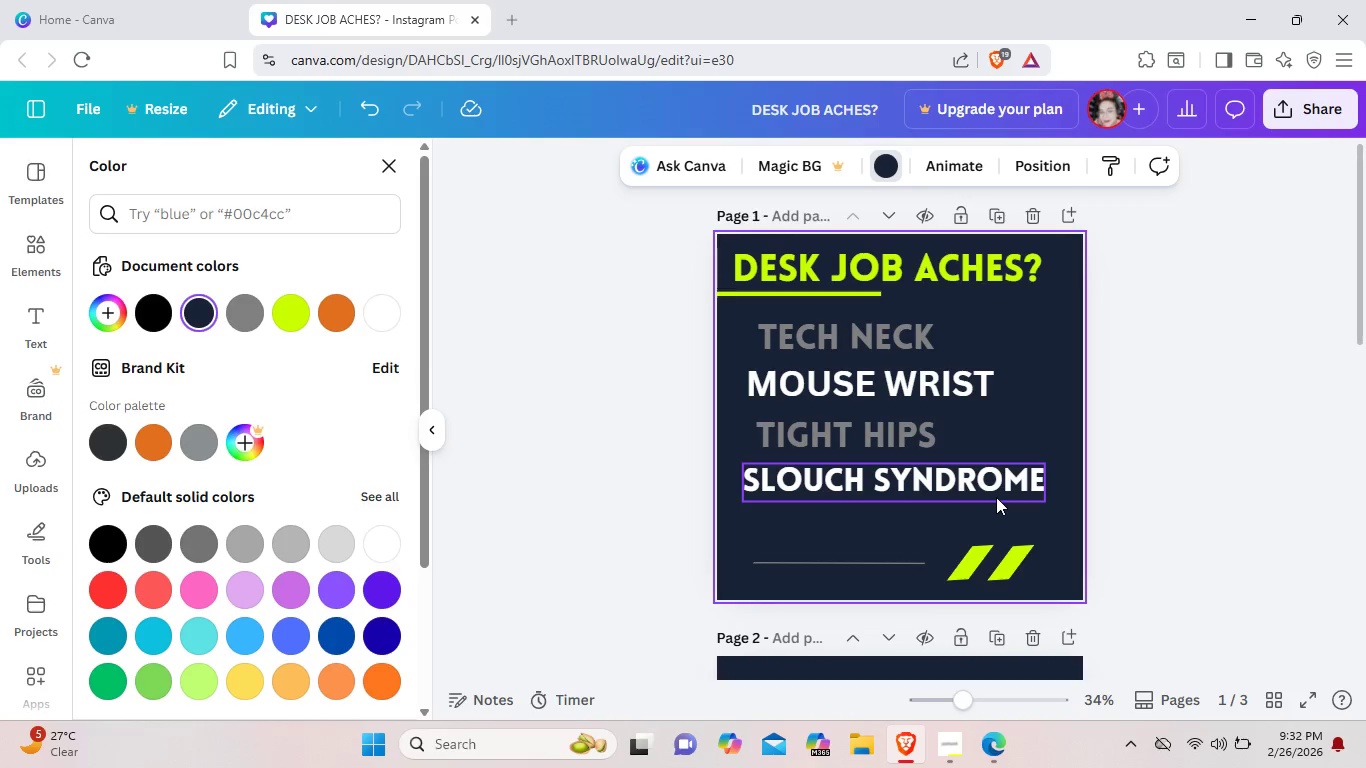 
key(Control+V)
 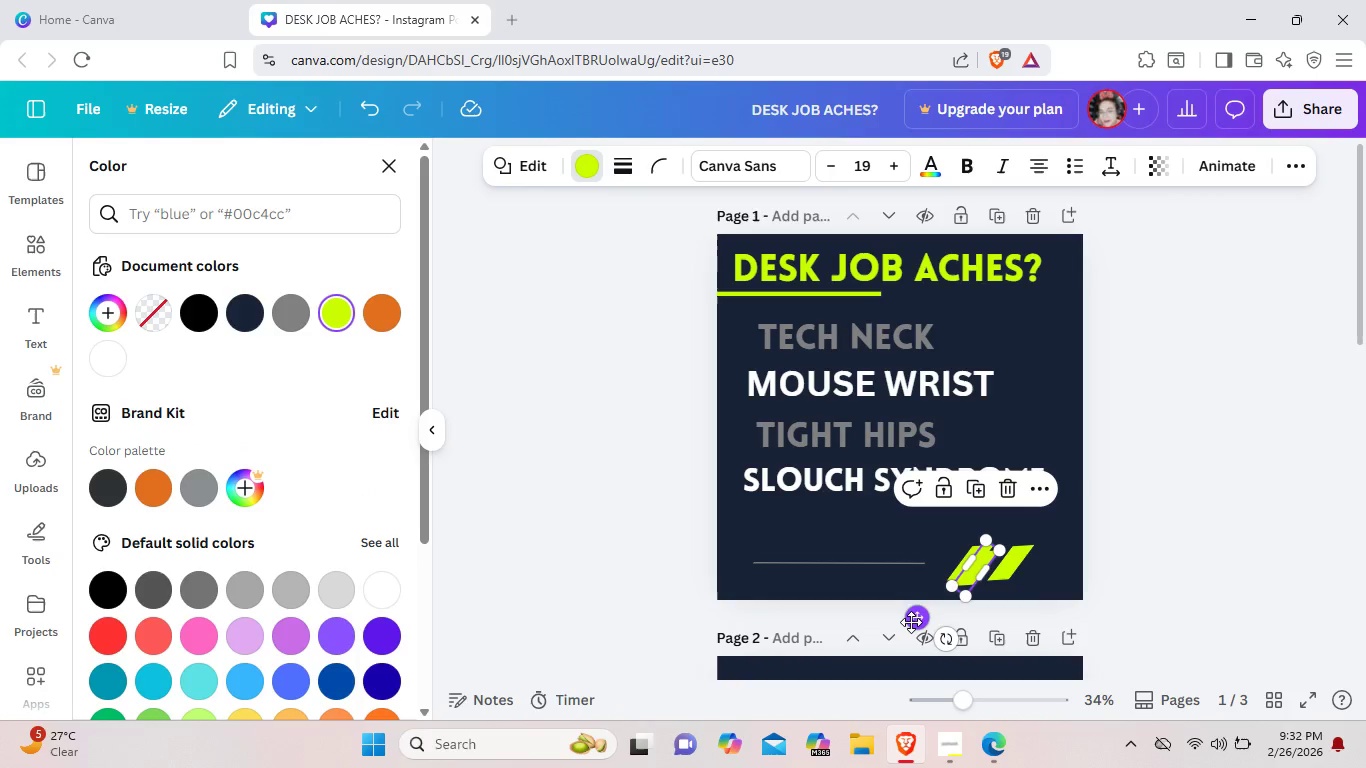 
left_click_drag(start_coordinate=[912, 621], to_coordinate=[1005, 611])
 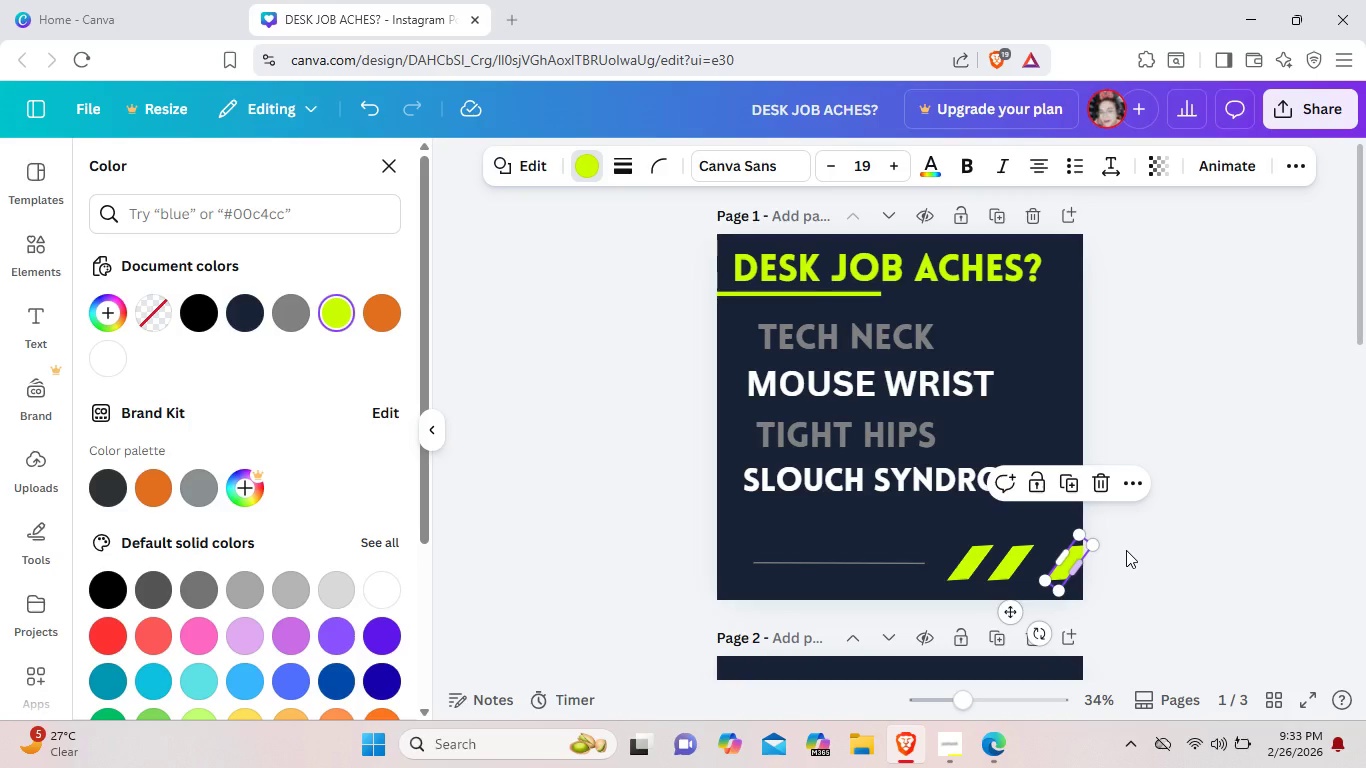 
left_click([1184, 546])
 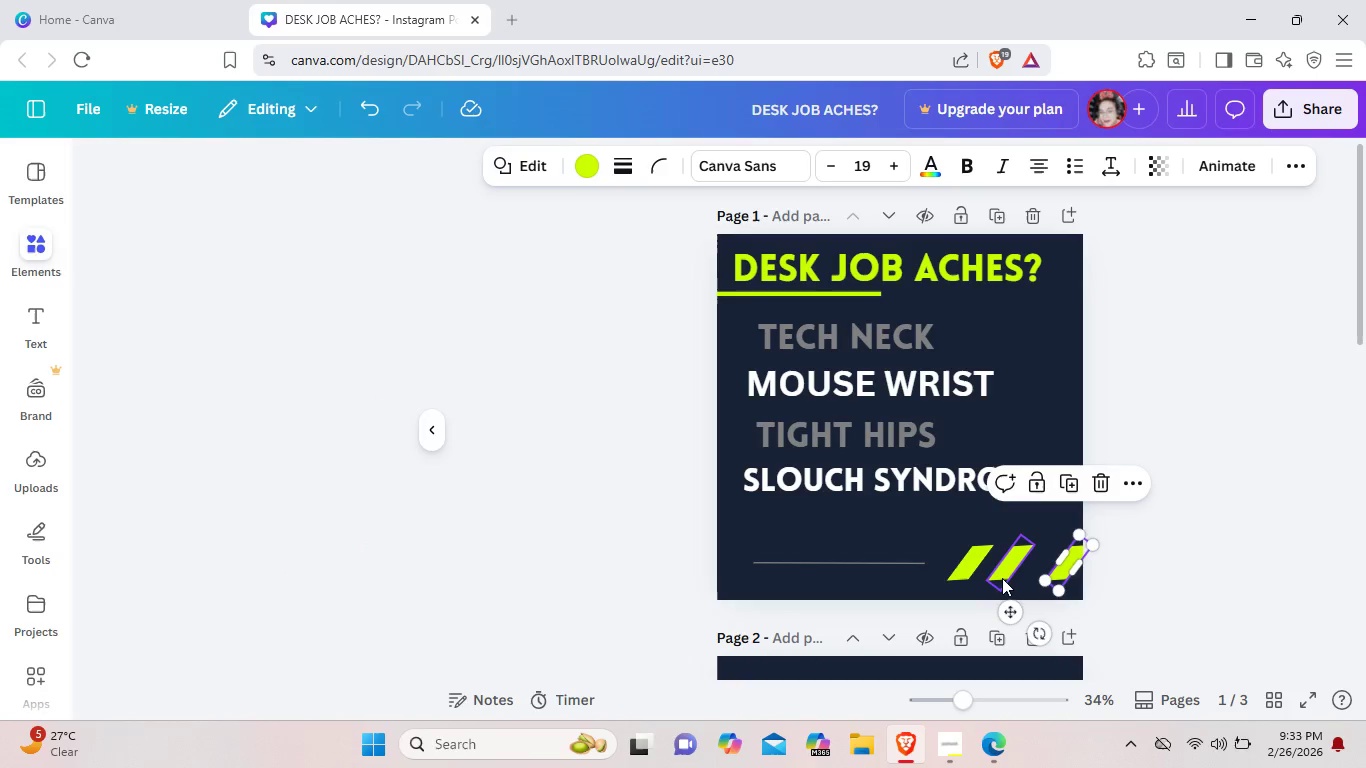 
left_click([1002, 575])
 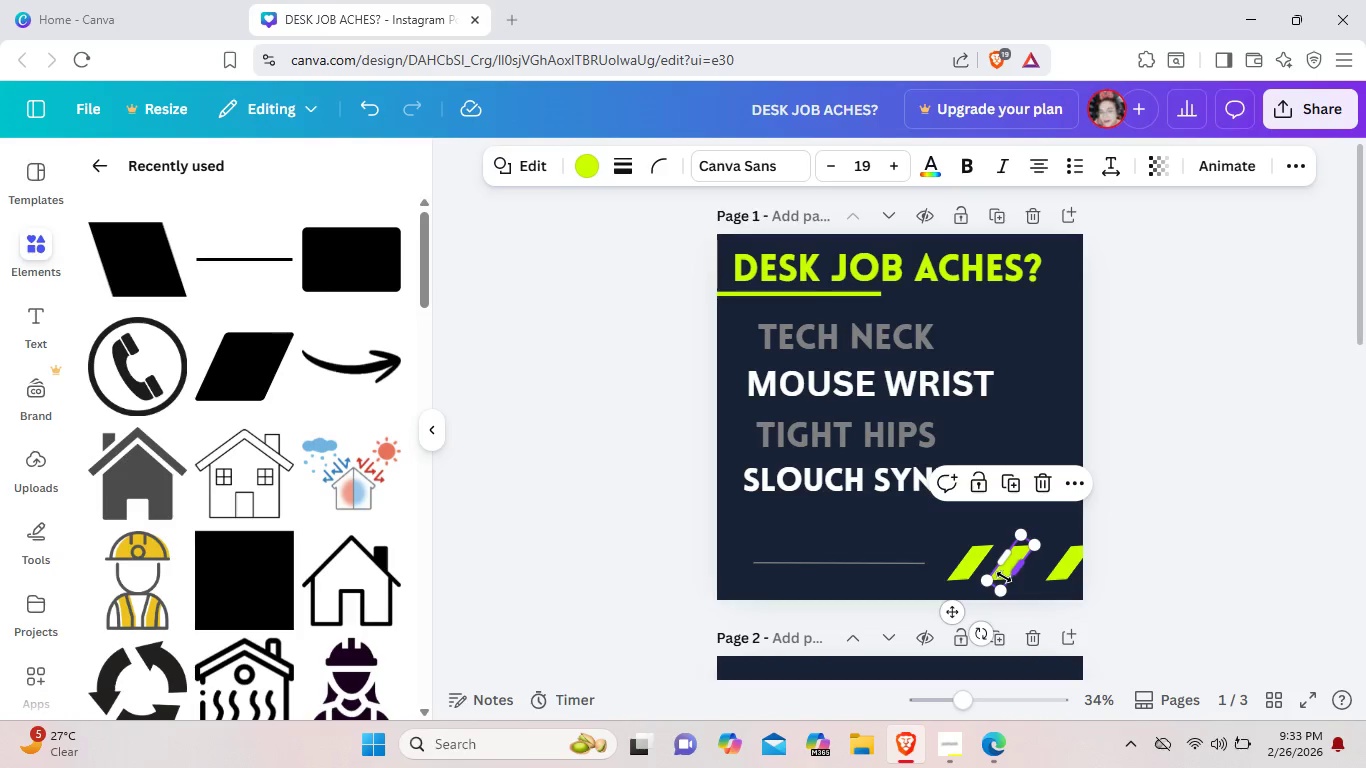 
left_click_drag(start_coordinate=[1004, 577], to_coordinate=[1018, 576])
 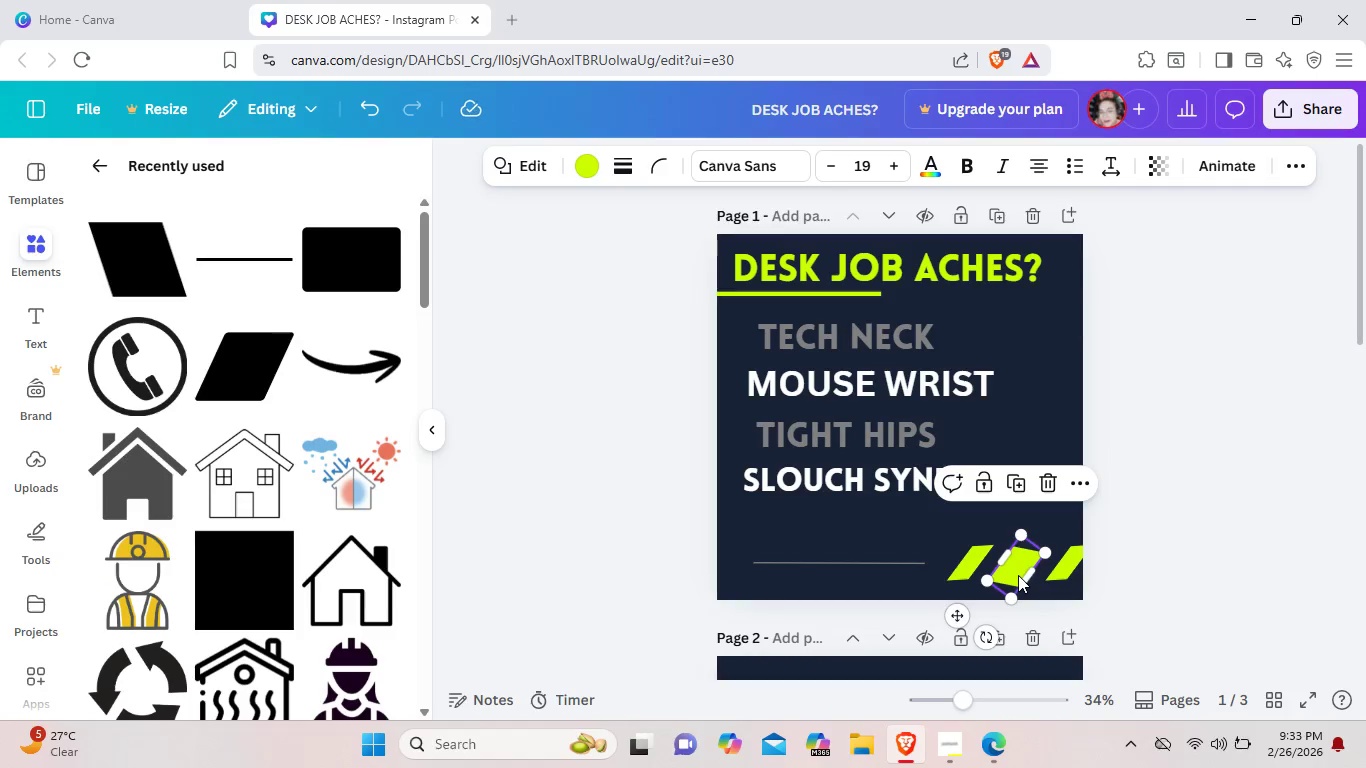 
key(Control+Z)
 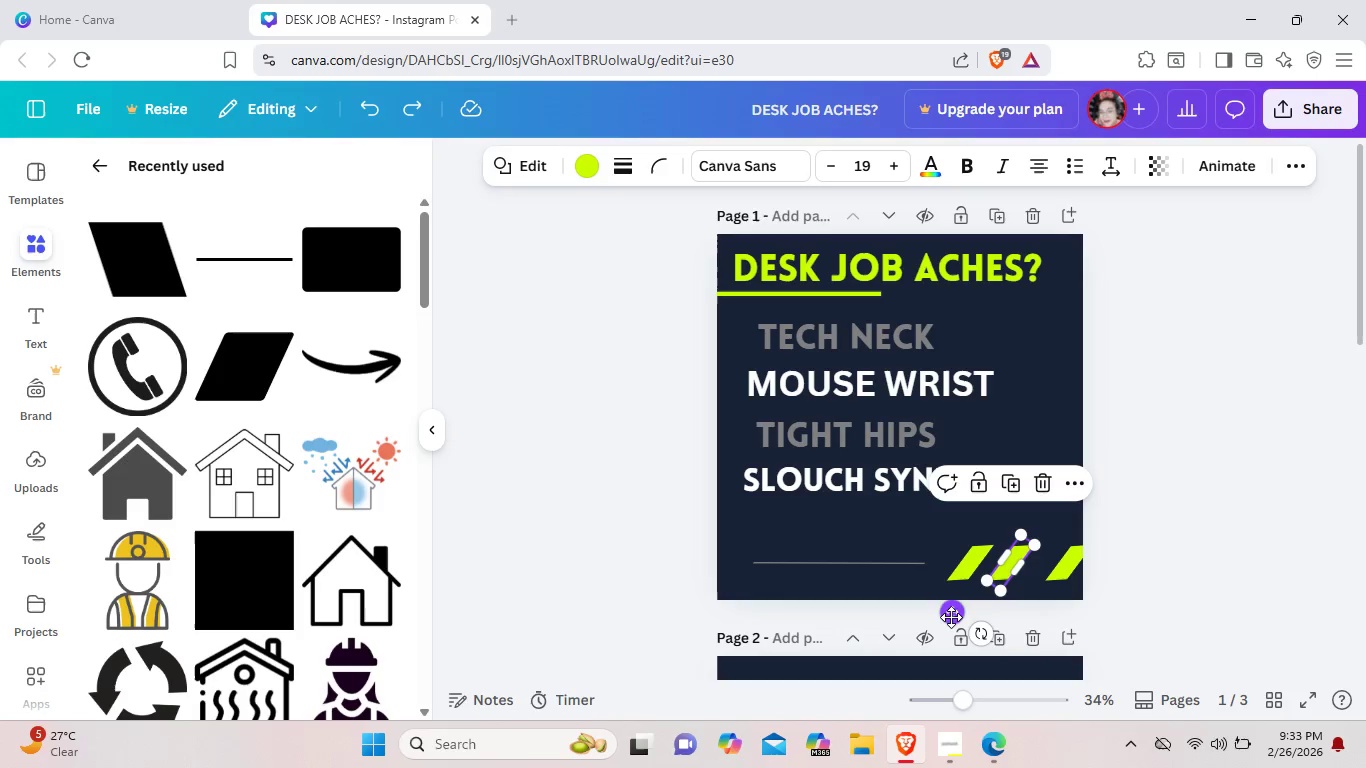 
left_click_drag(start_coordinate=[950, 617], to_coordinate=[970, 617])
 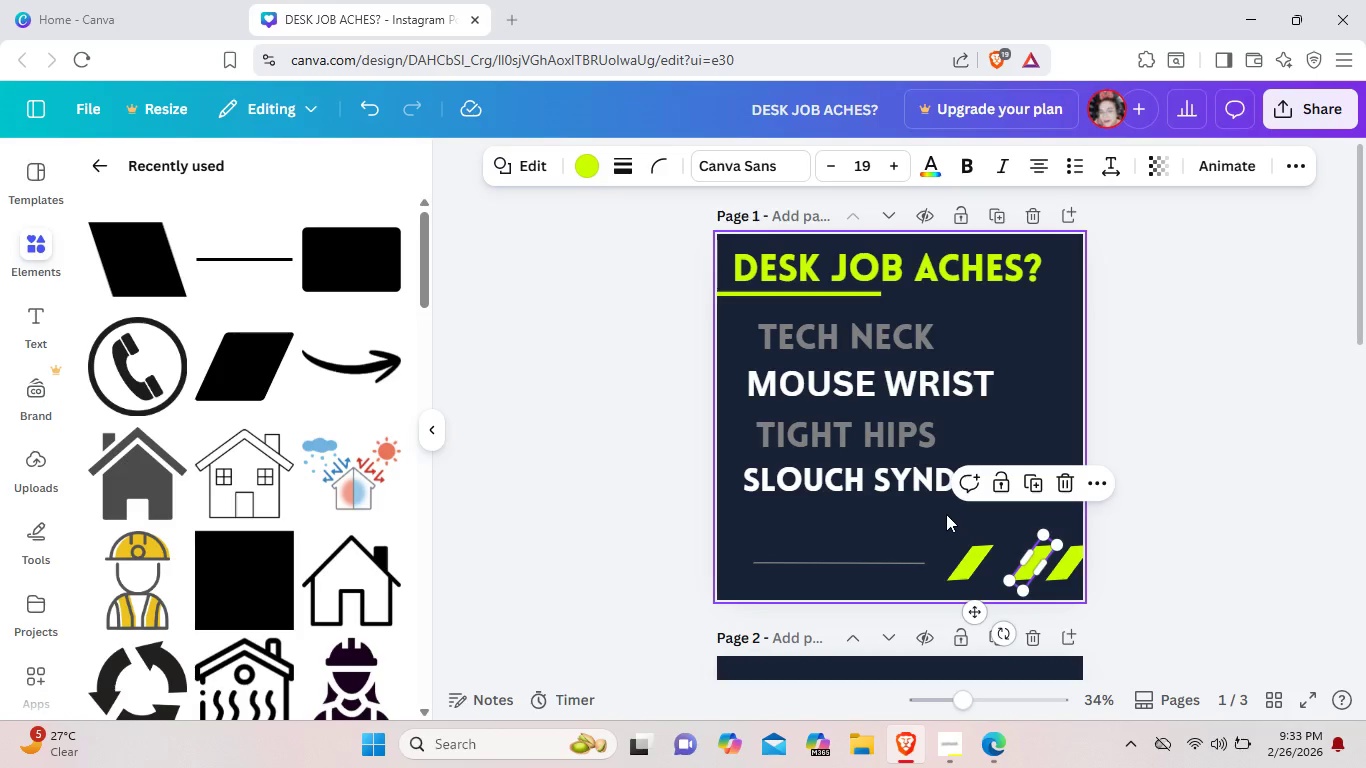 
left_click([946, 514])
 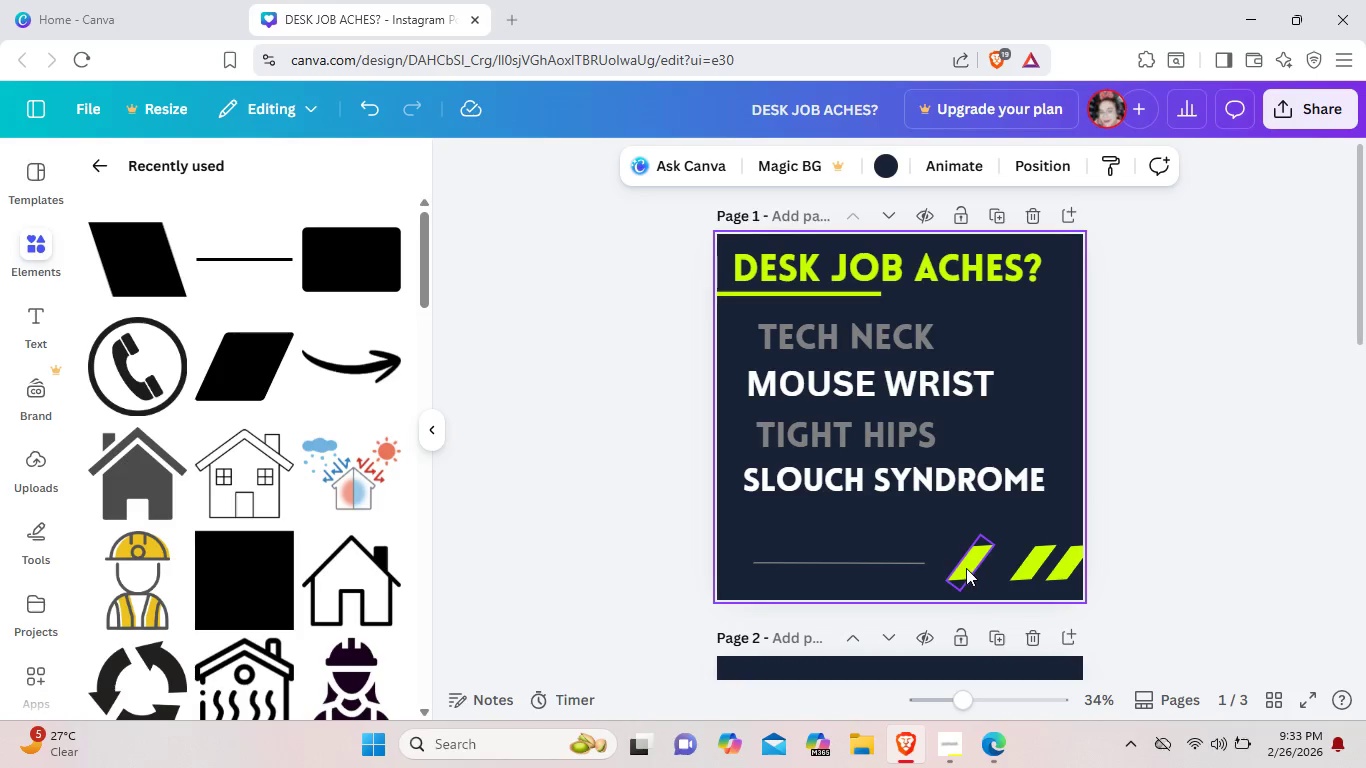 
left_click_drag(start_coordinate=[966, 568], to_coordinate=[992, 562])
 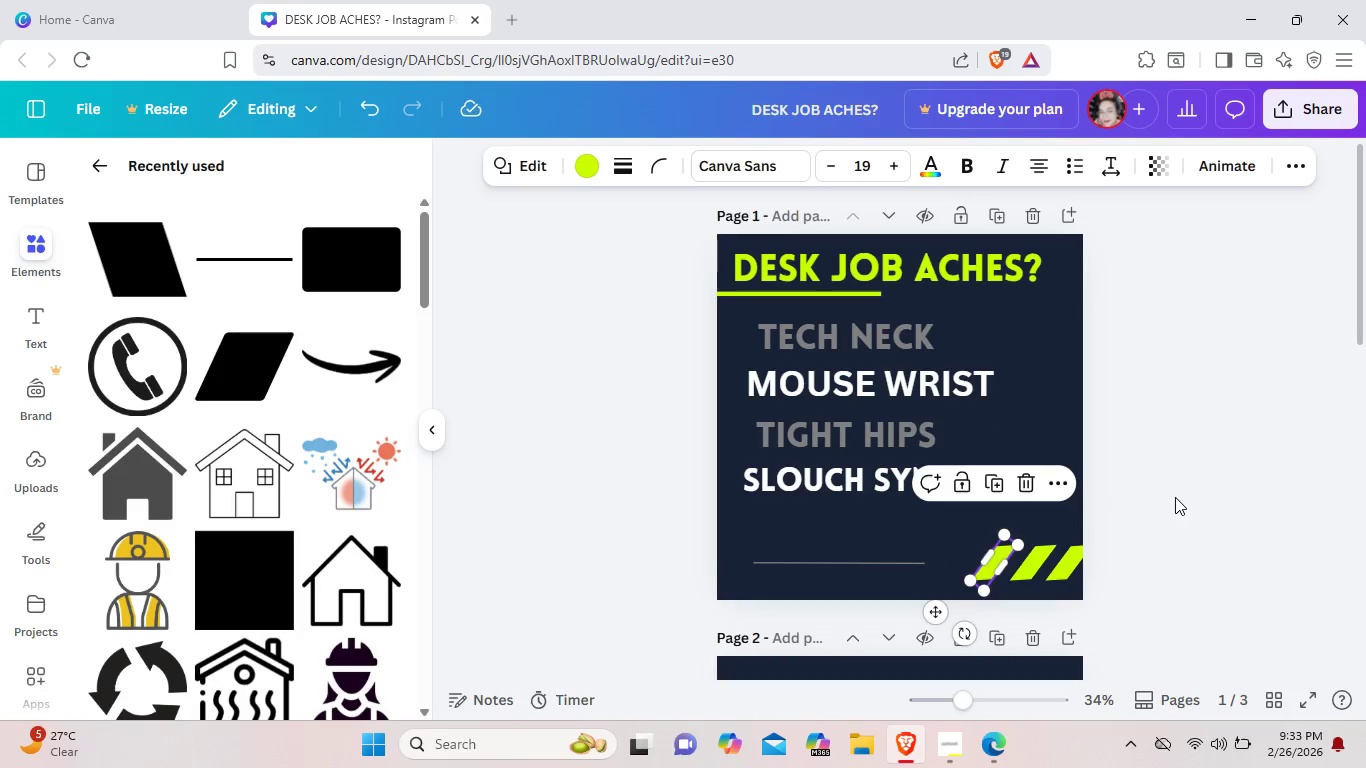 
left_click([1175, 497])
 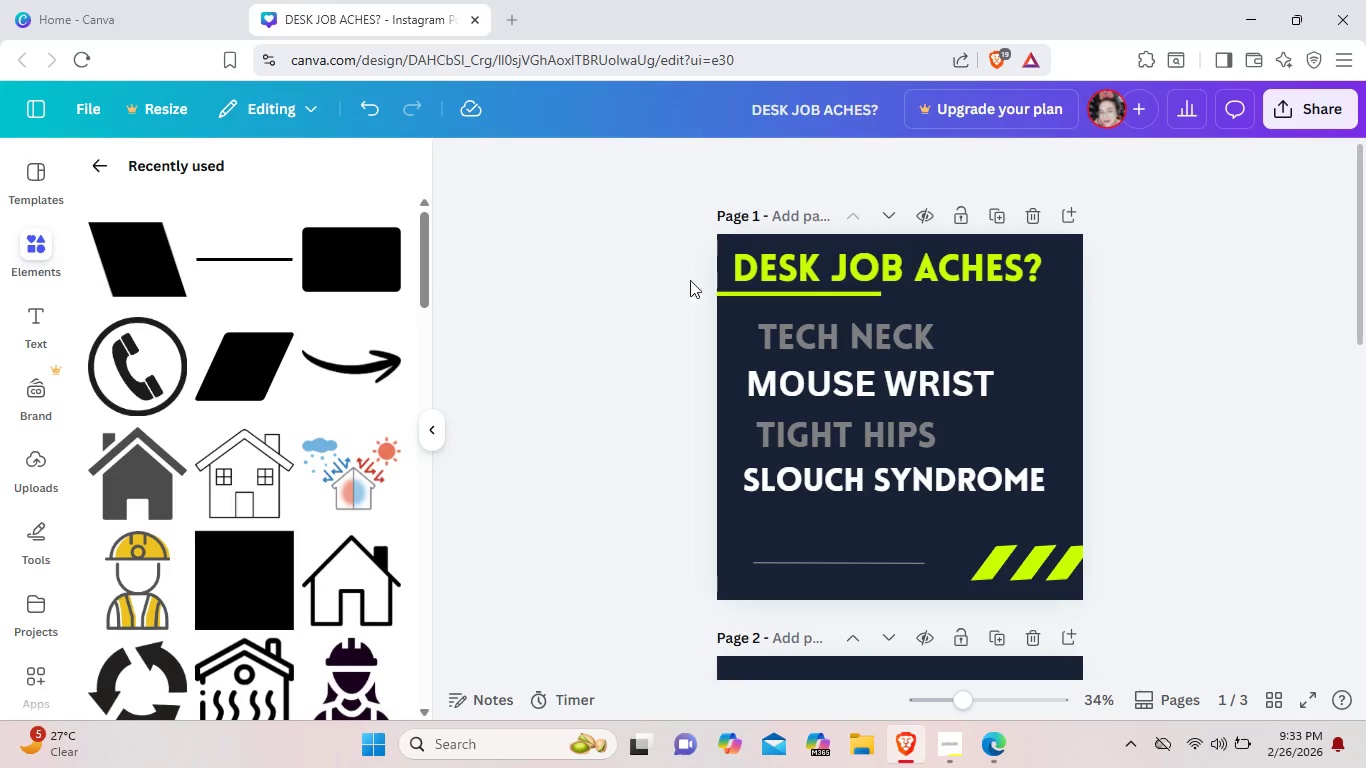 
wait(18.61)
 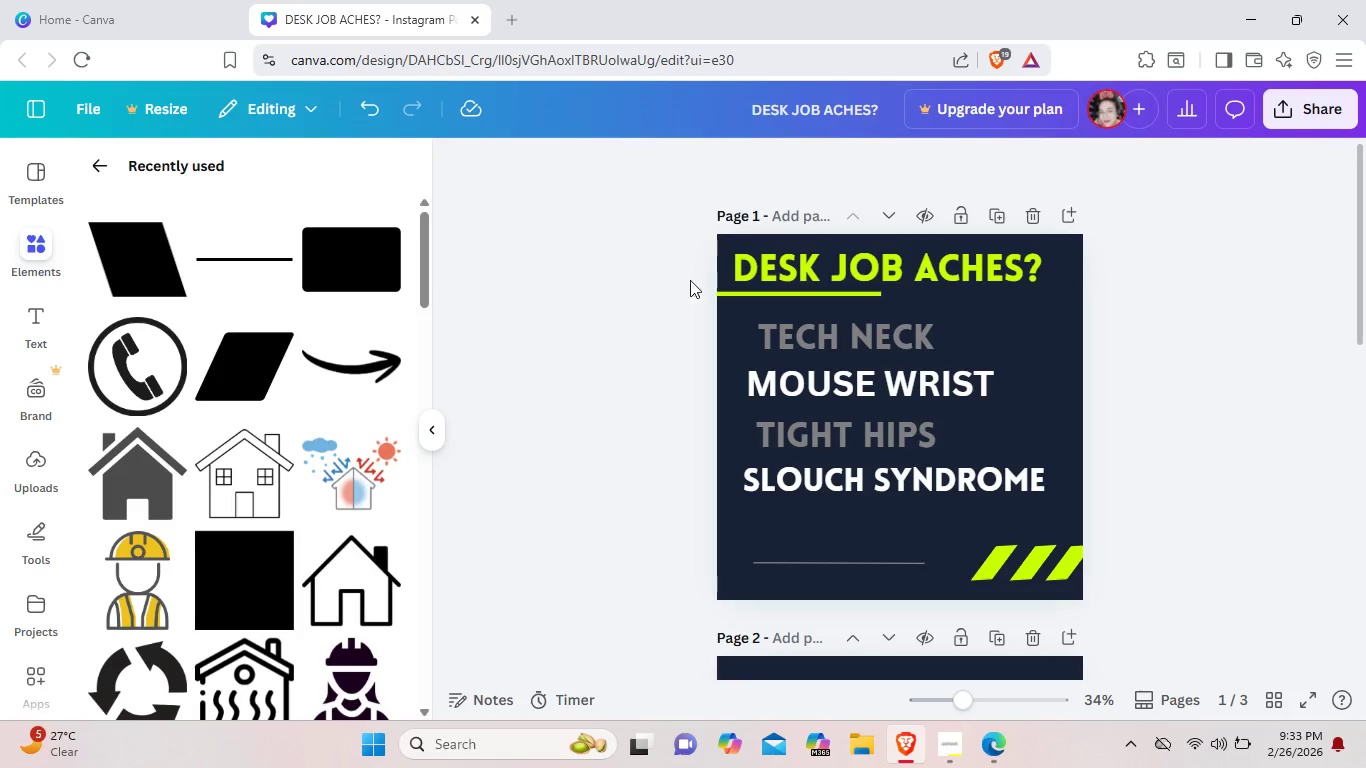 
scroll: coordinate [832, 319], scroll_direction: none, amount: 0.0
 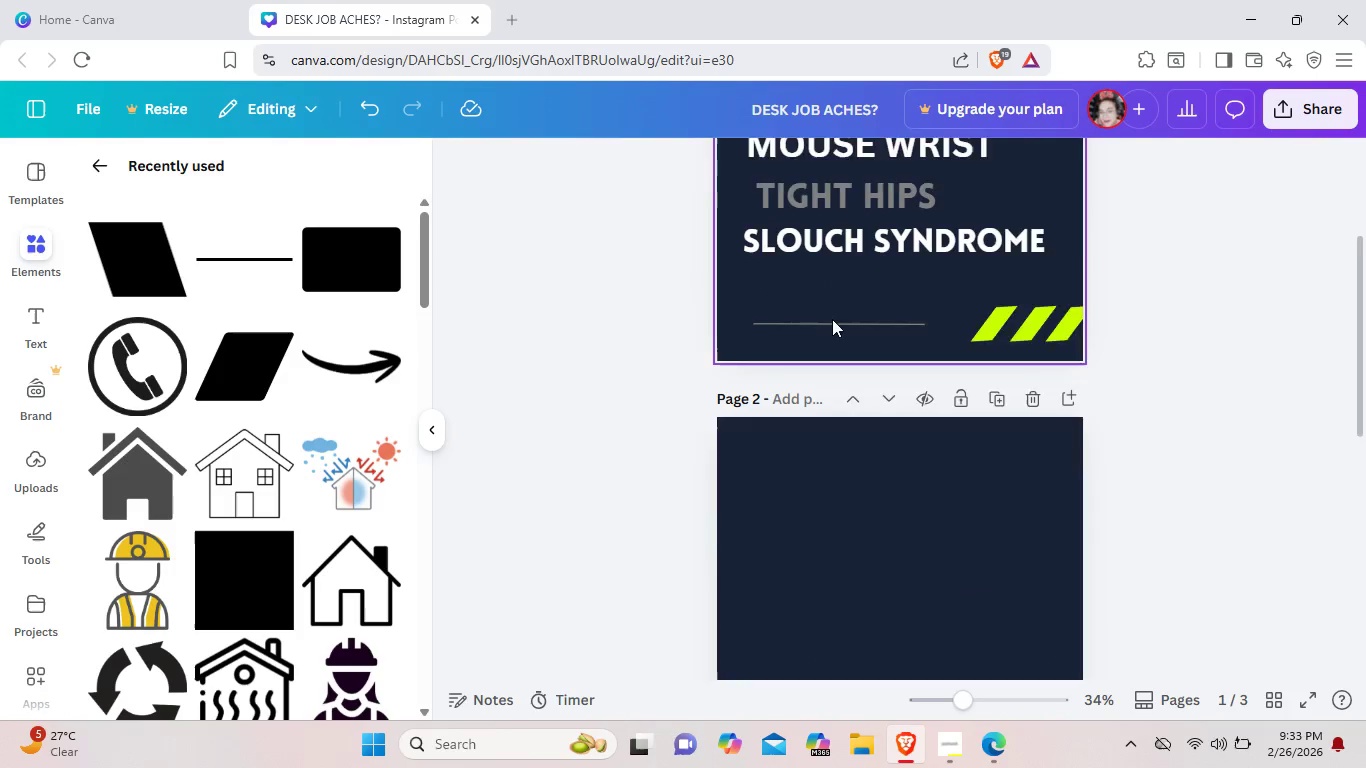 
scroll: coordinate [832, 319], scroll_direction: down, amount: 2.0
 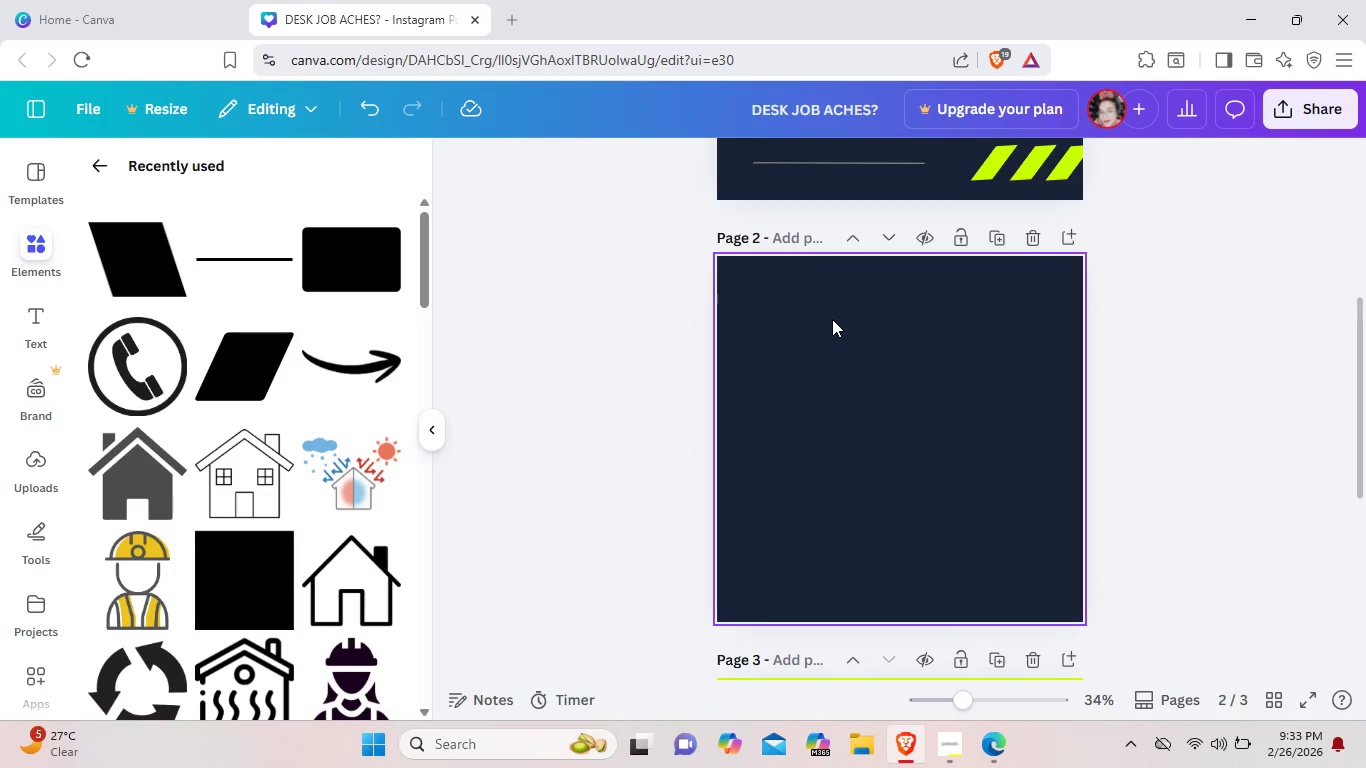 
scroll: coordinate [832, 319], scroll_direction: up, amount: 1.0
 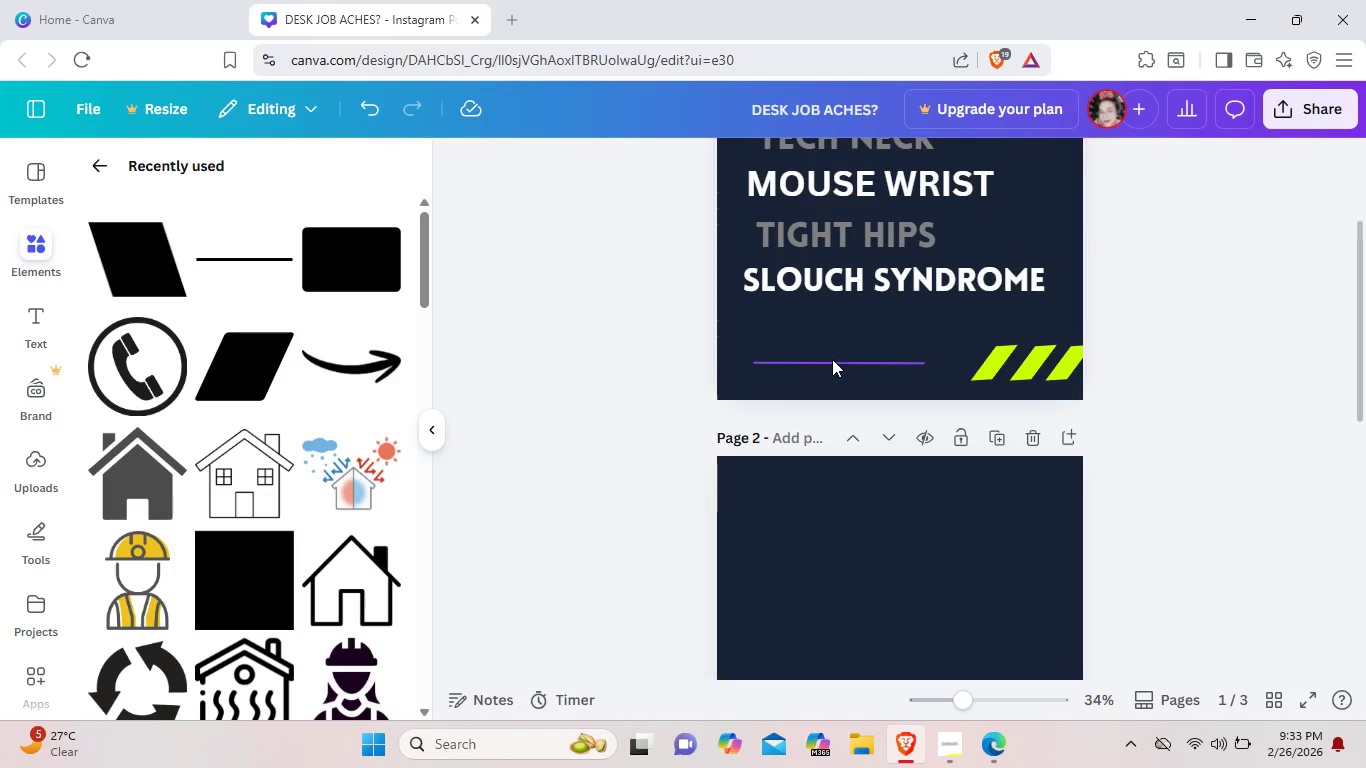 
left_click([832, 359])
 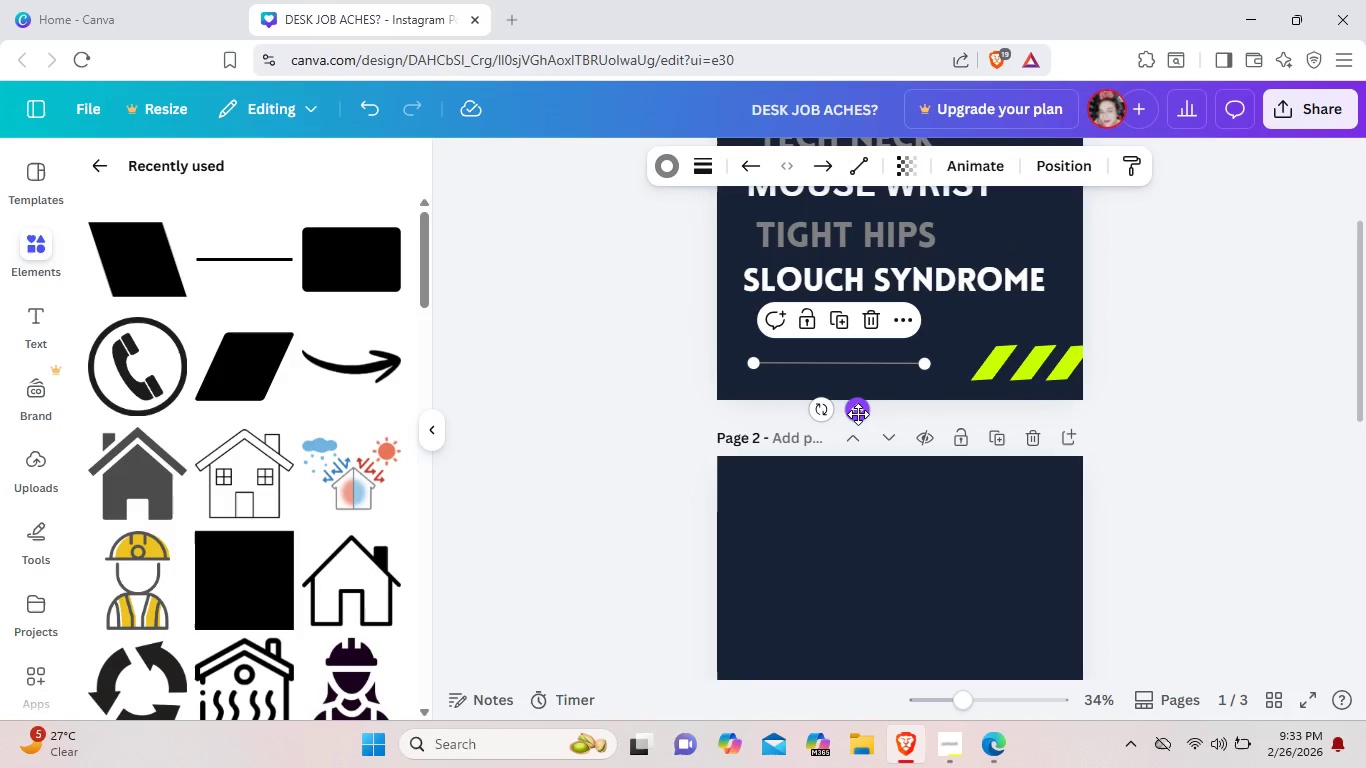 
left_click_drag(start_coordinate=[858, 414], to_coordinate=[844, 357])
 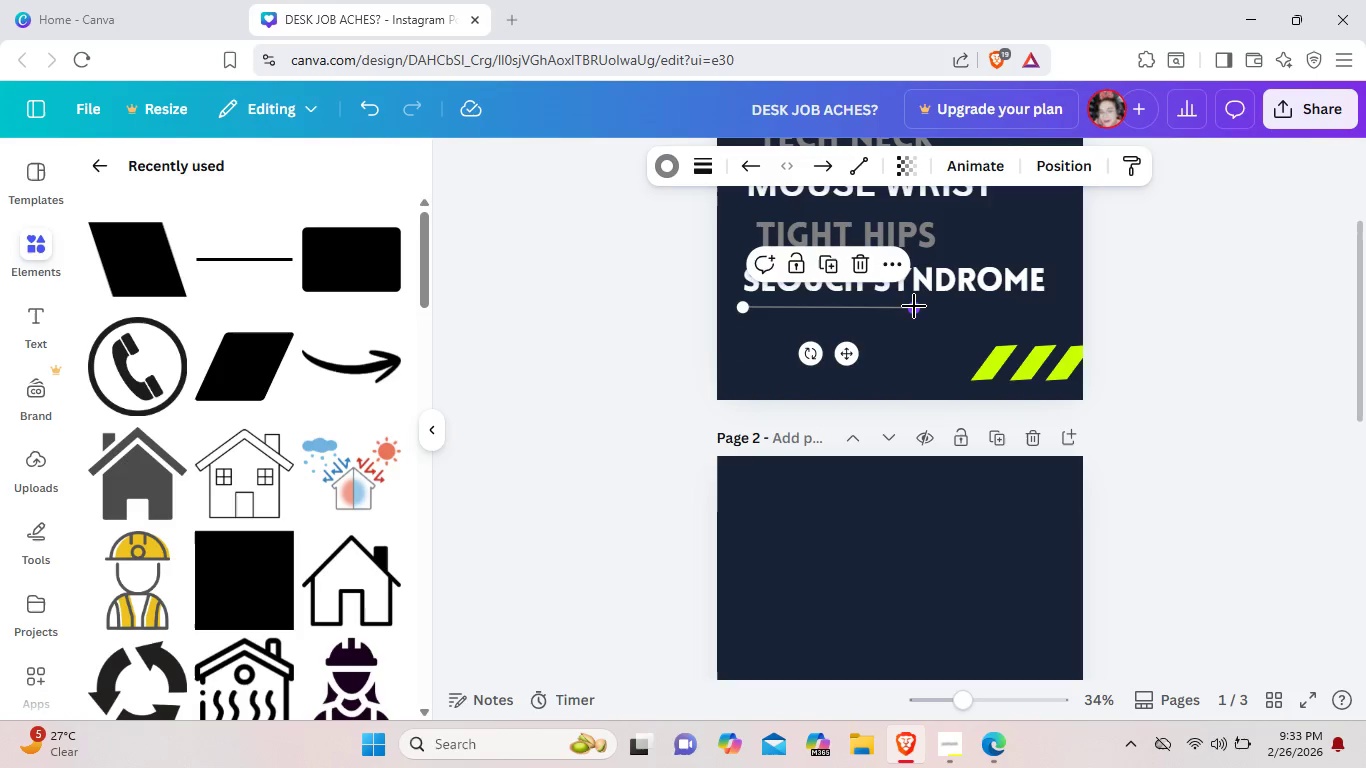 
left_click_drag(start_coordinate=[916, 306], to_coordinate=[958, 304])
 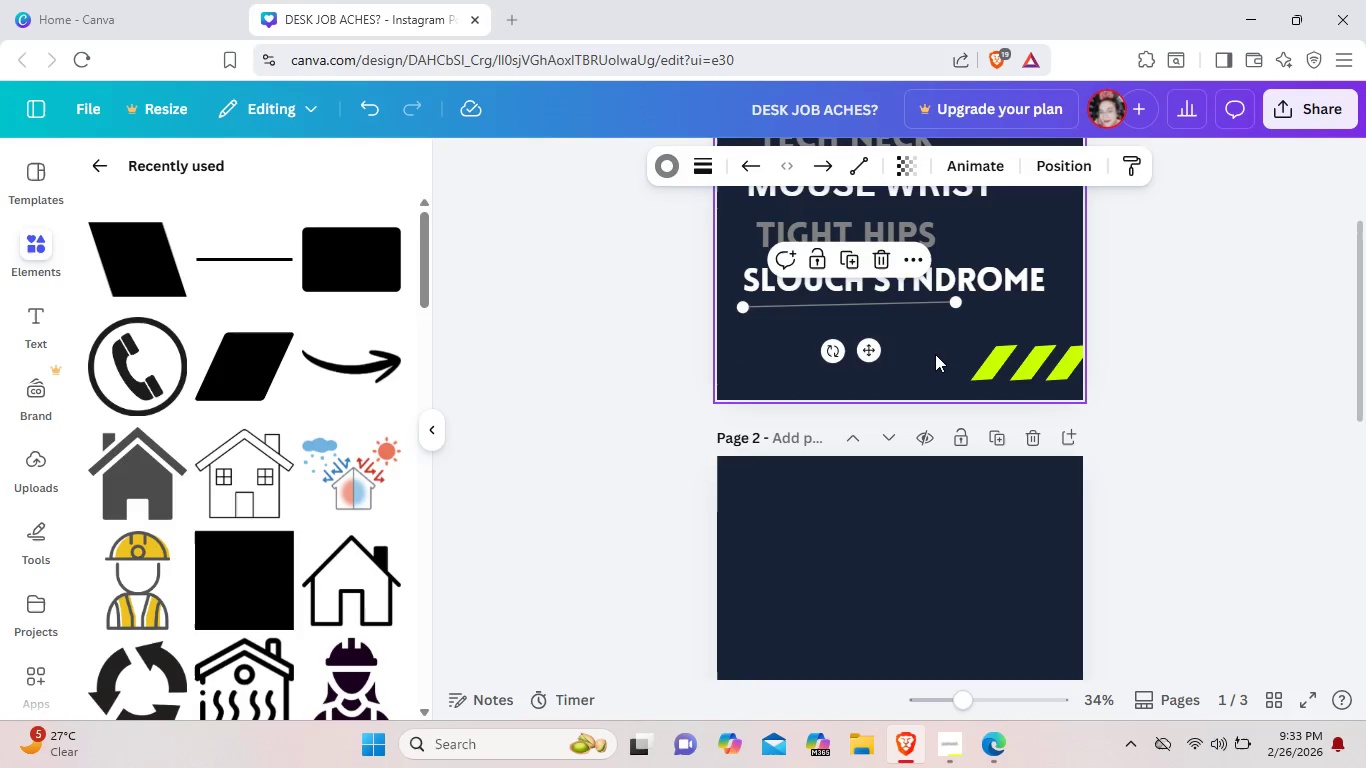 
left_click([935, 354])
 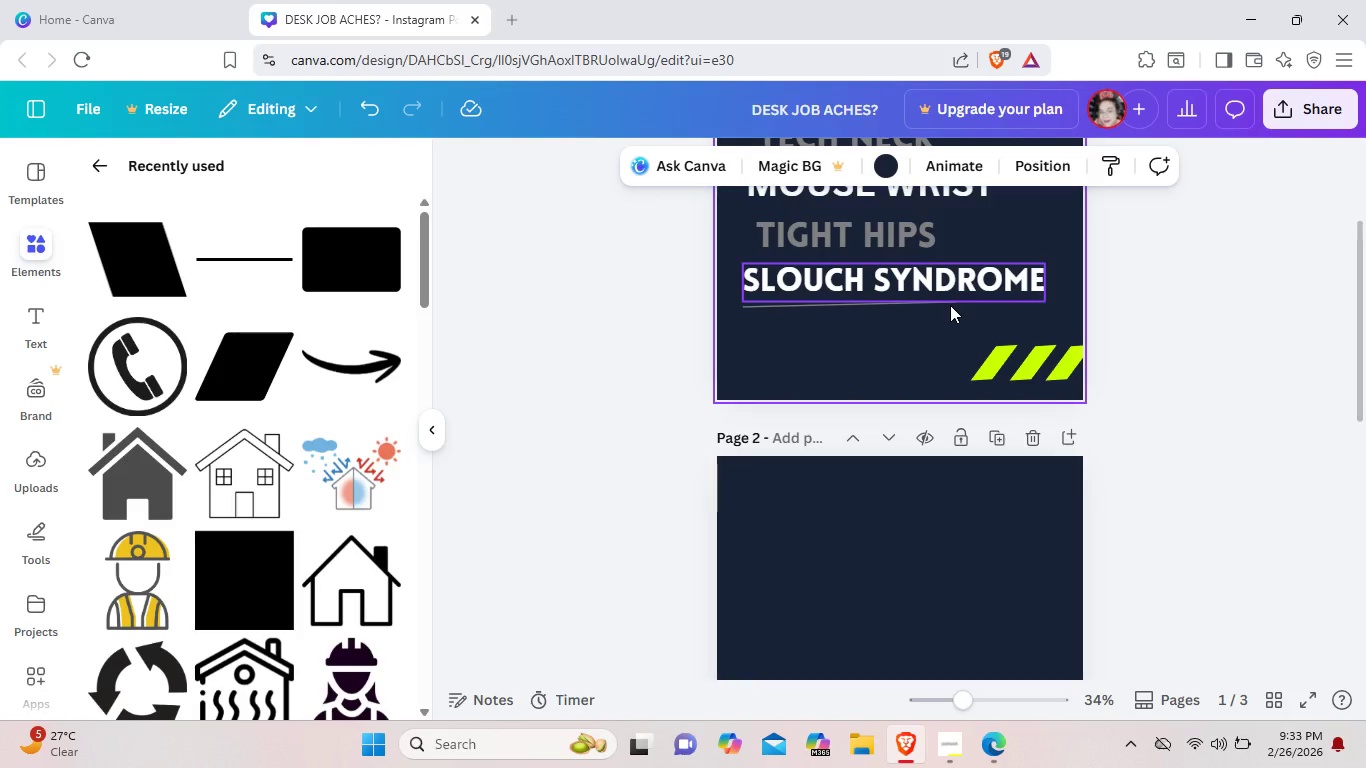 
left_click([950, 303])
 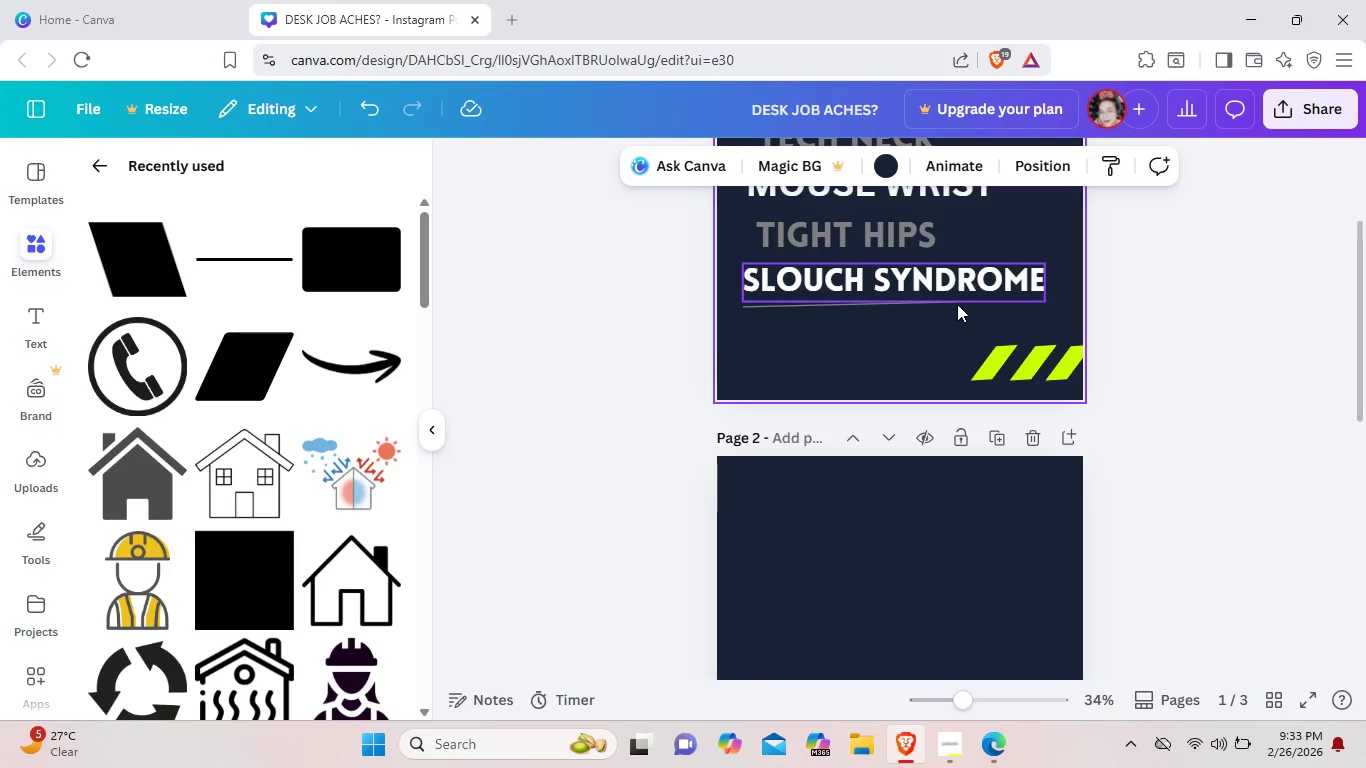 
hold_key(key=ControlLeft, duration=0.38)
 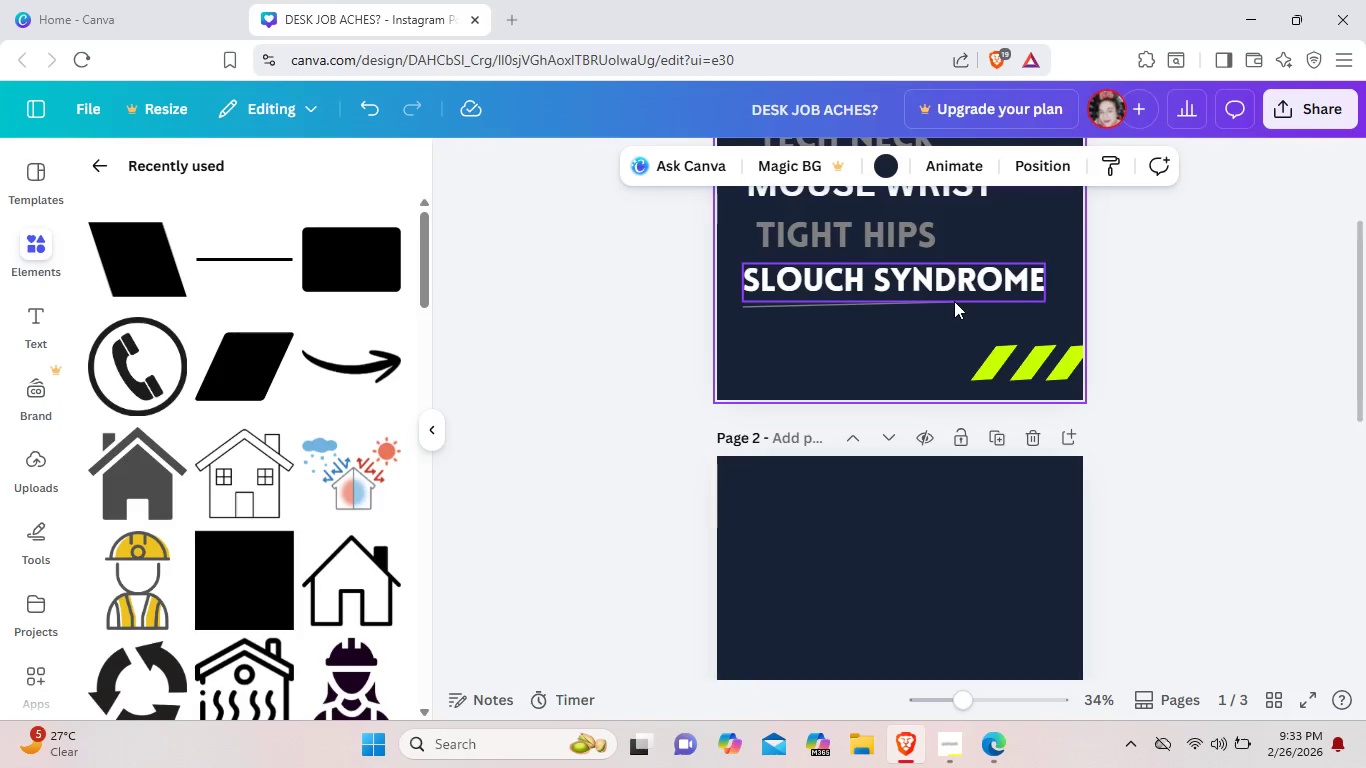 
left_click([954, 301])
 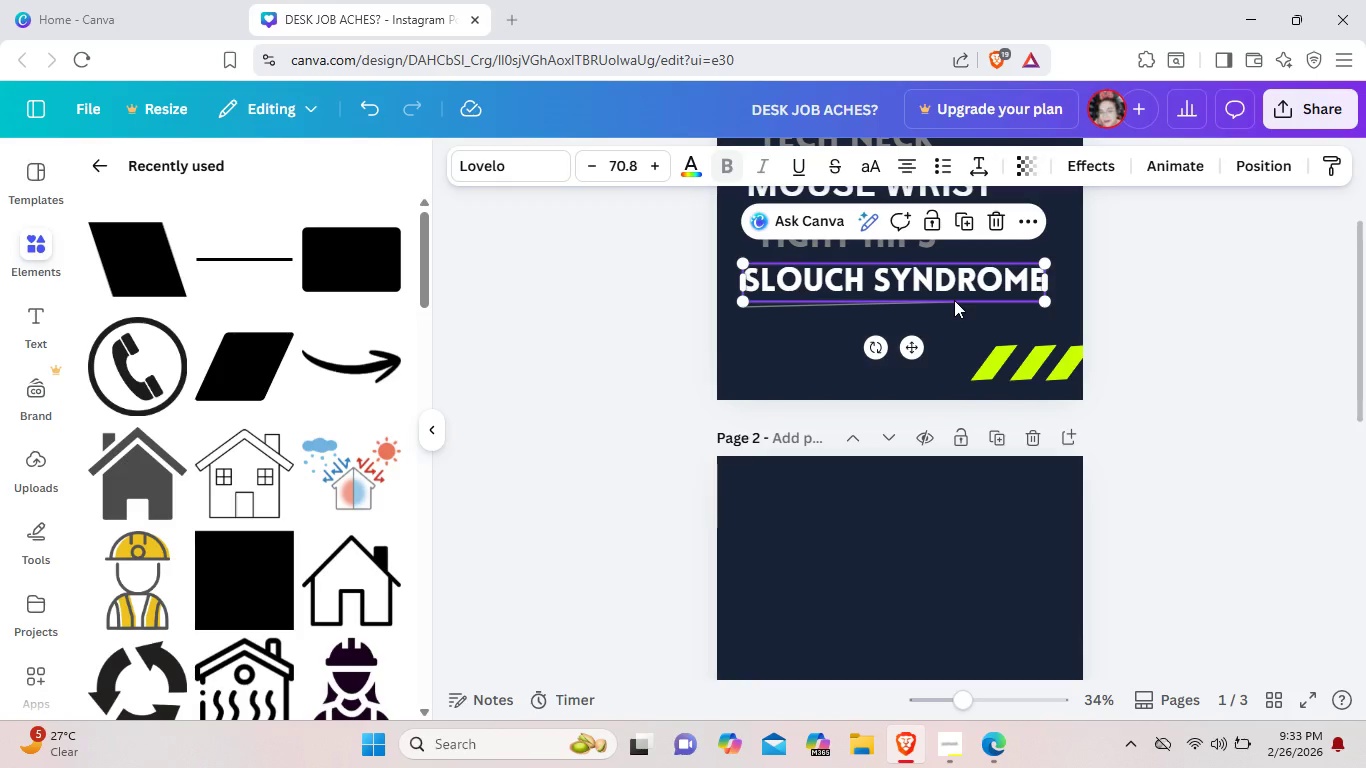 
left_click([905, 297])
 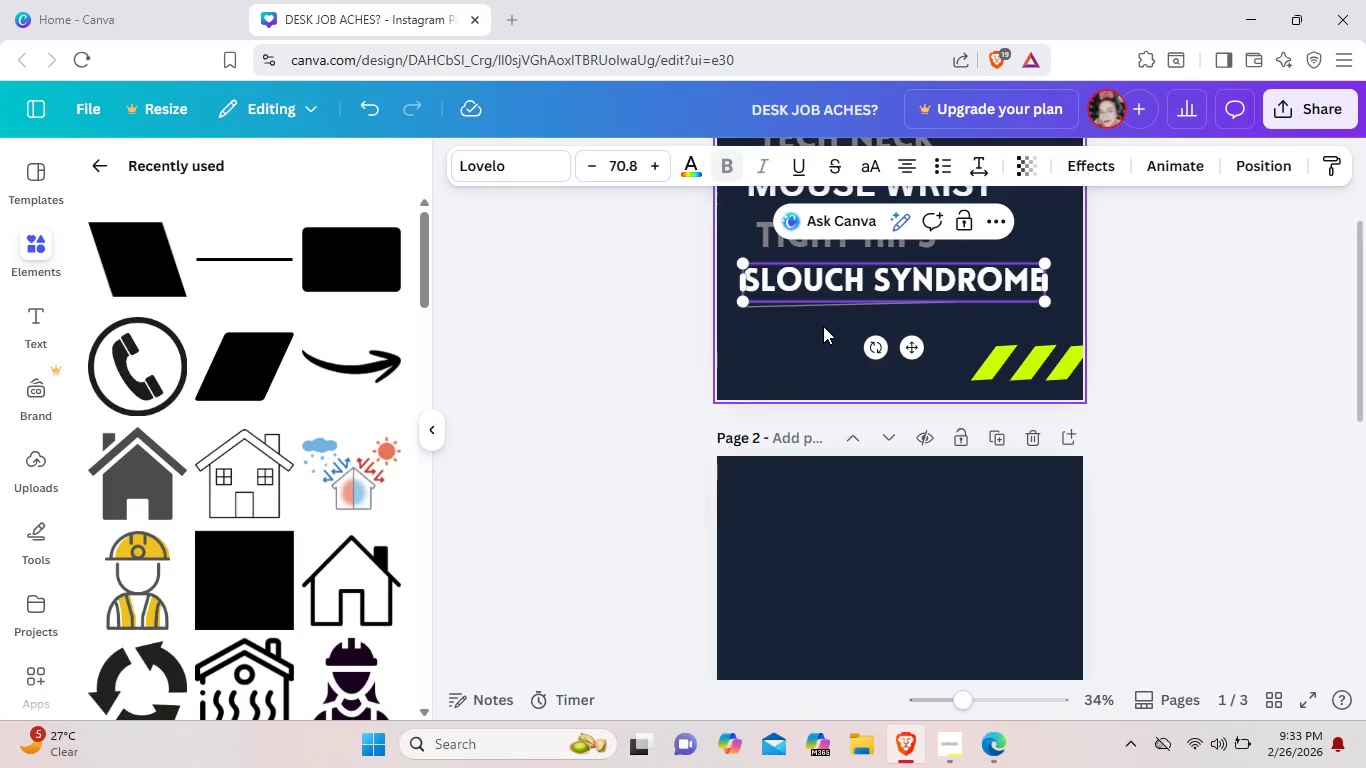 
left_click([823, 326])
 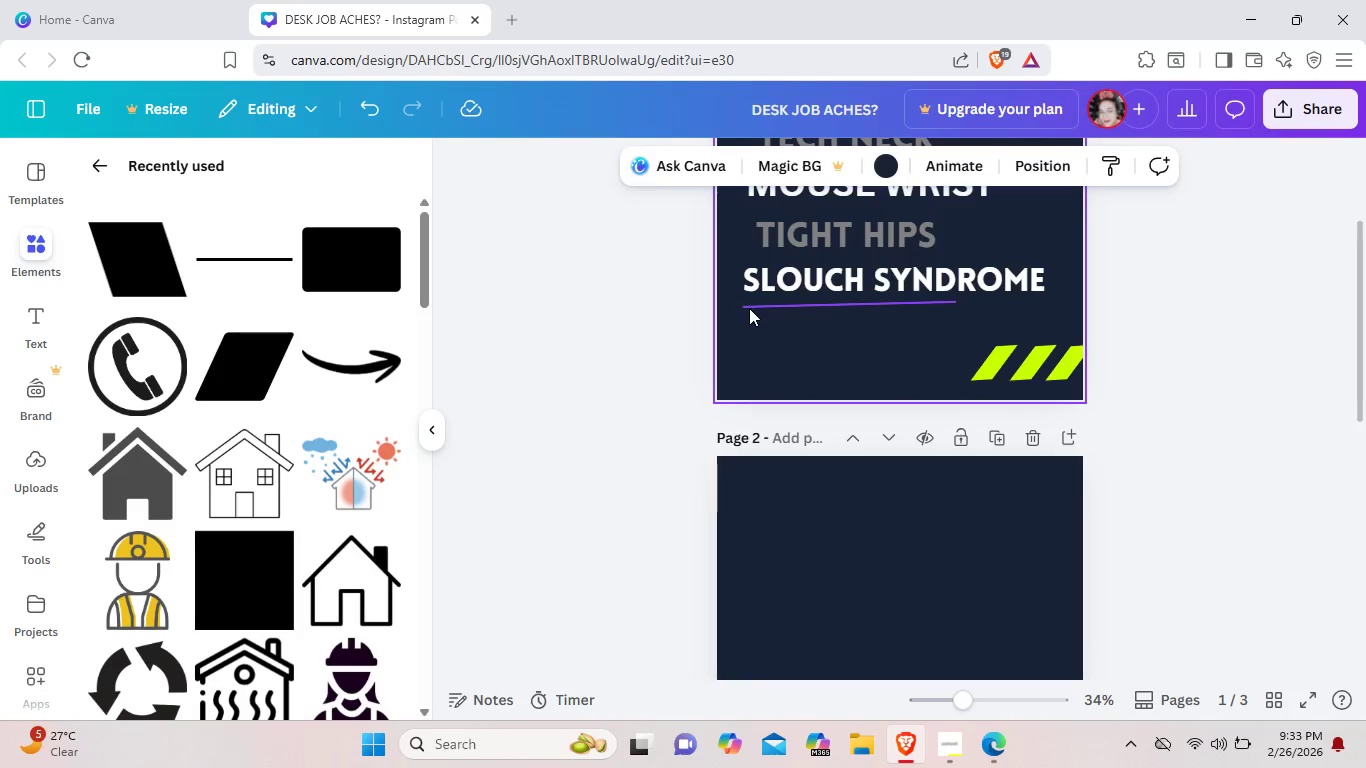 
left_click([749, 308])
 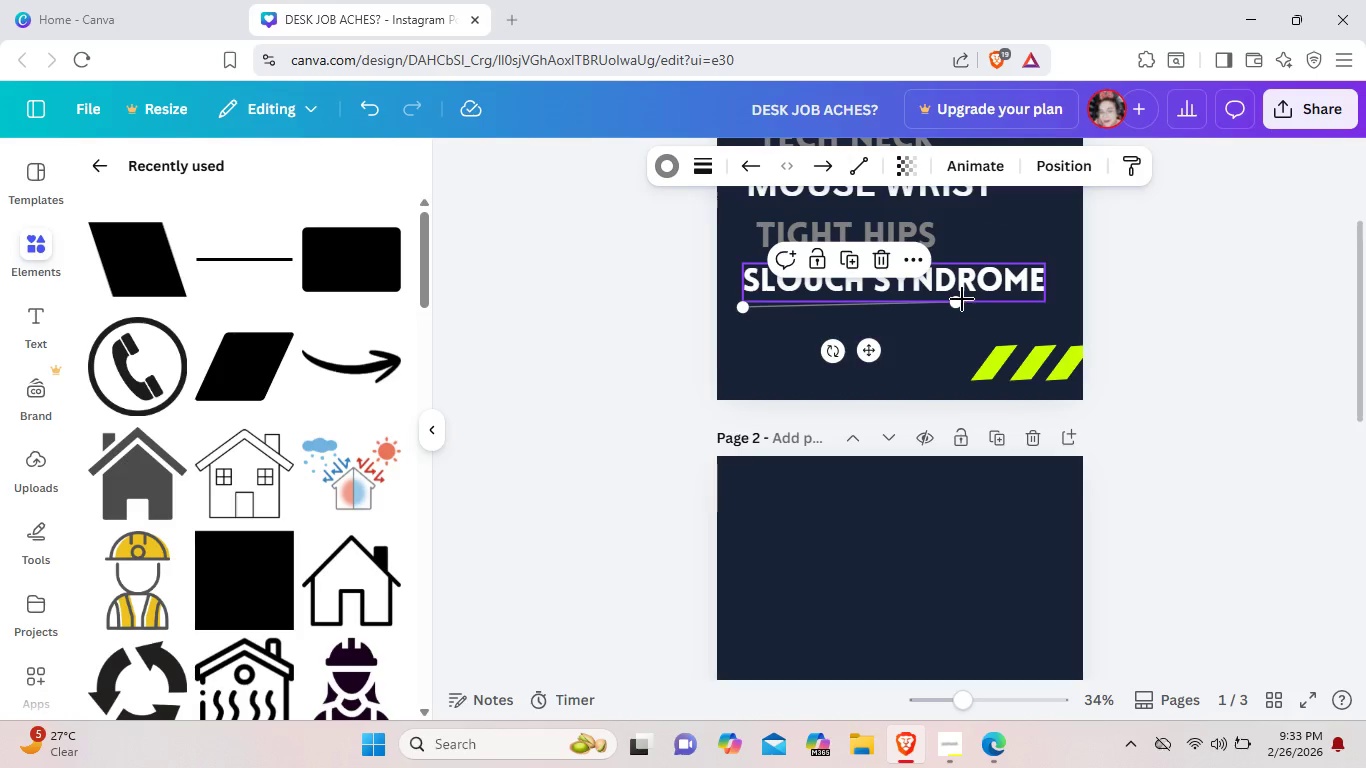 
left_click_drag(start_coordinate=[956, 302], to_coordinate=[957, 312])
 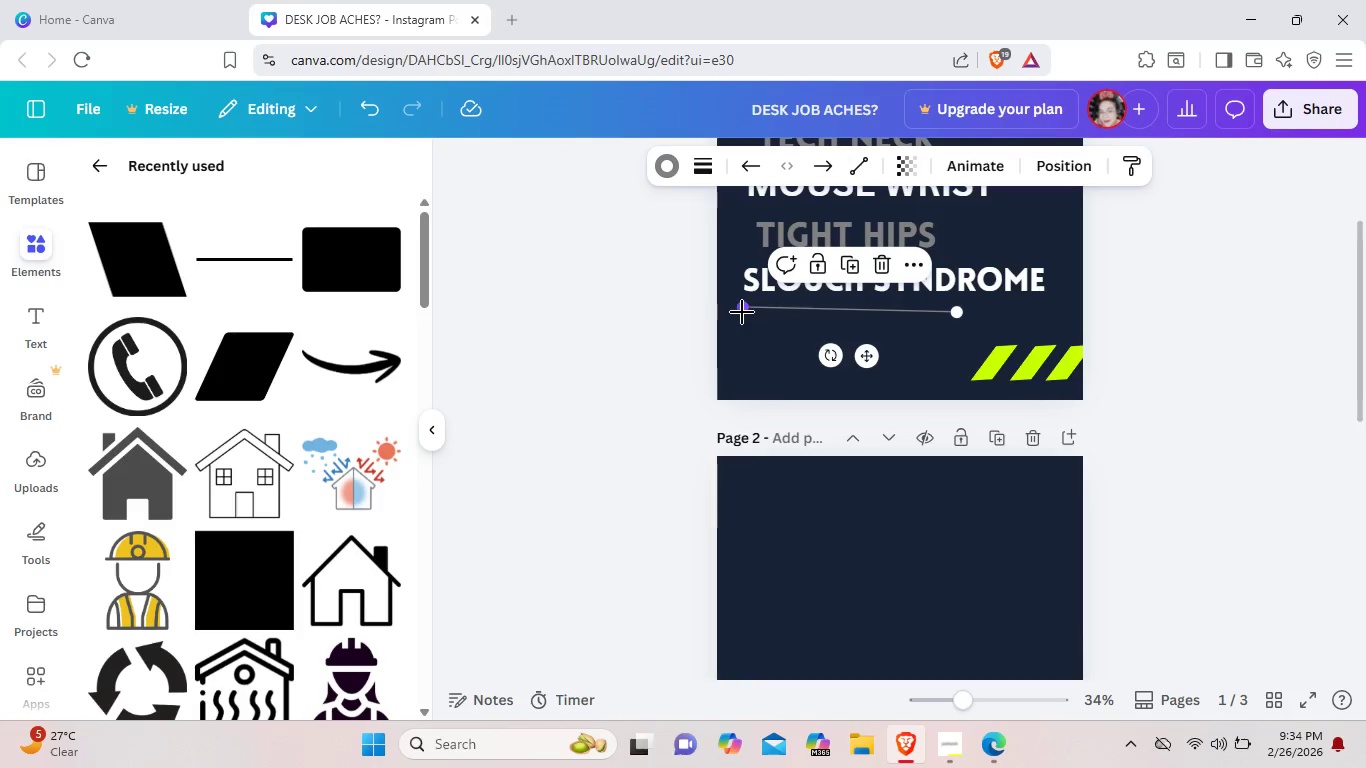 
left_click_drag(start_coordinate=[742, 312], to_coordinate=[744, 317])
 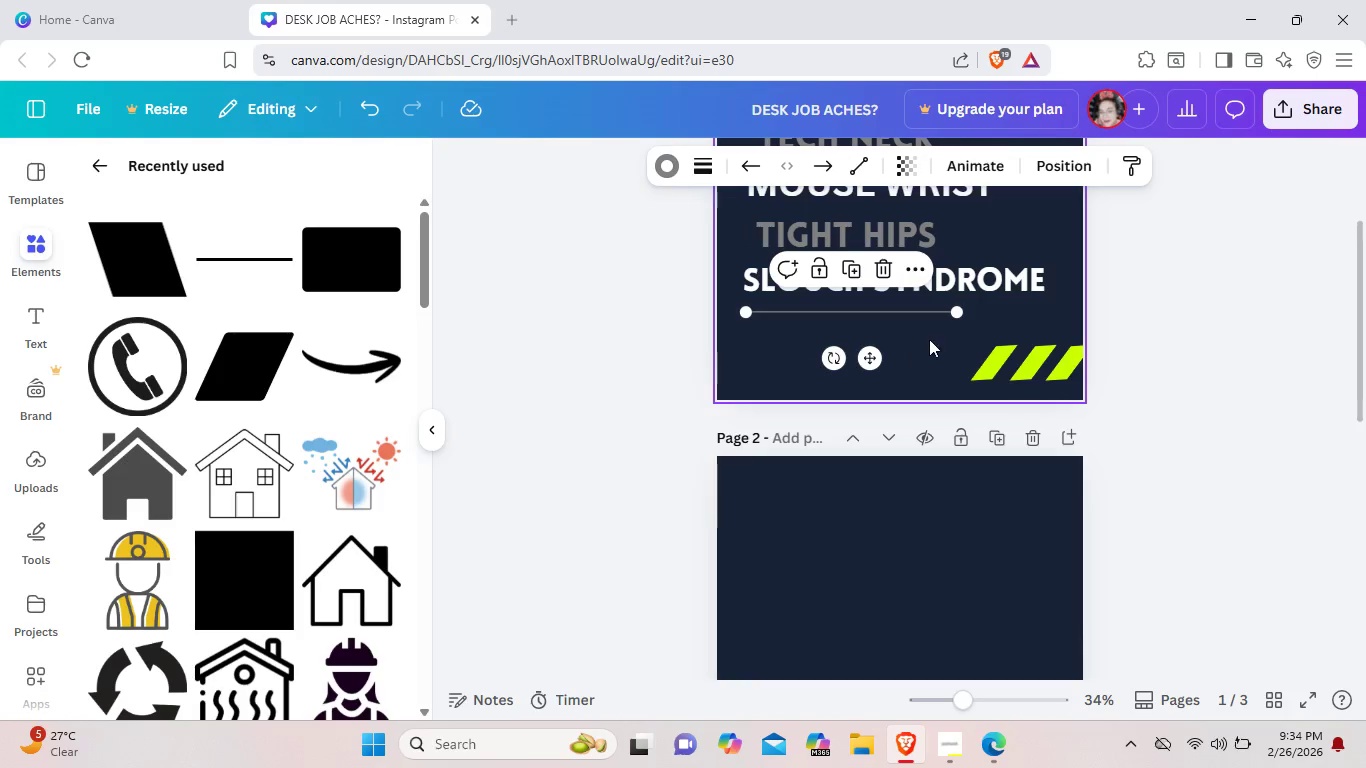 
left_click([929, 339])
 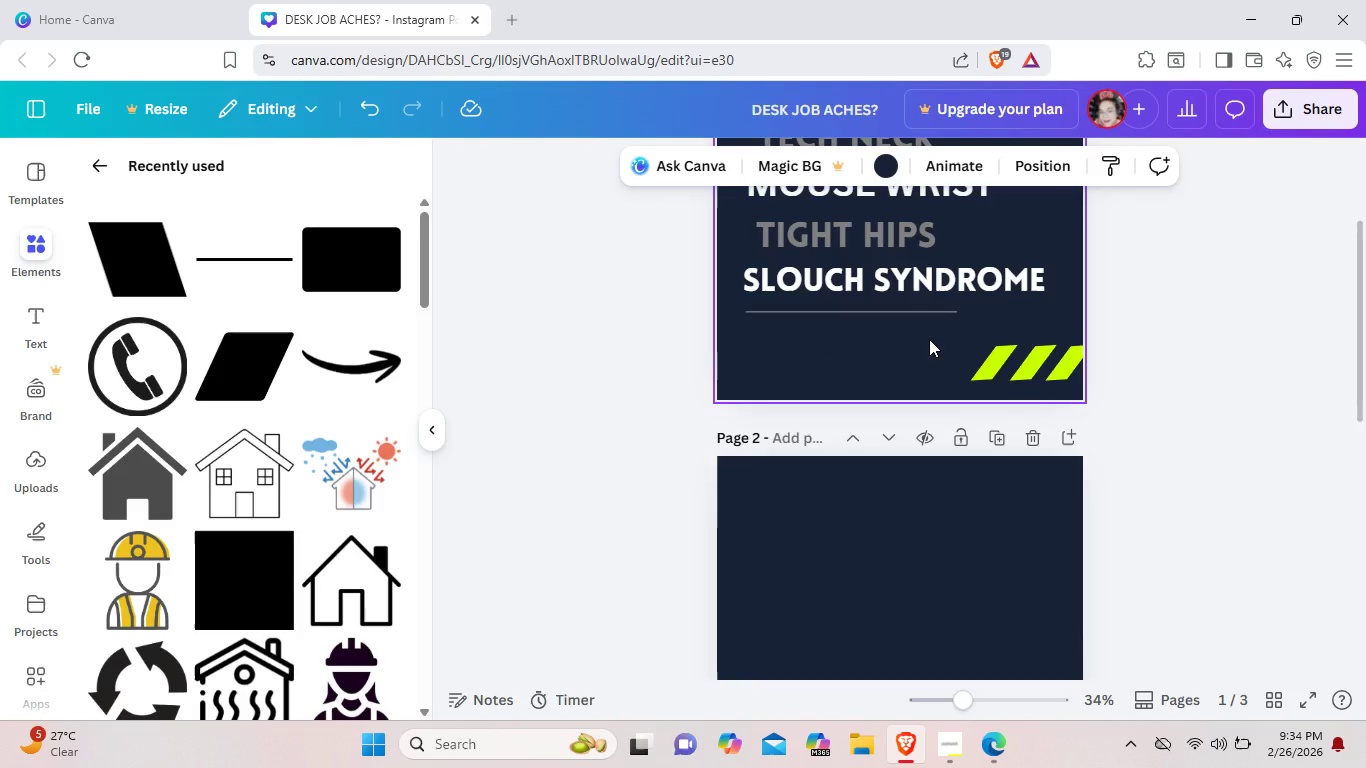 
scroll: coordinate [929, 339], scroll_direction: up, amount: 3.0
 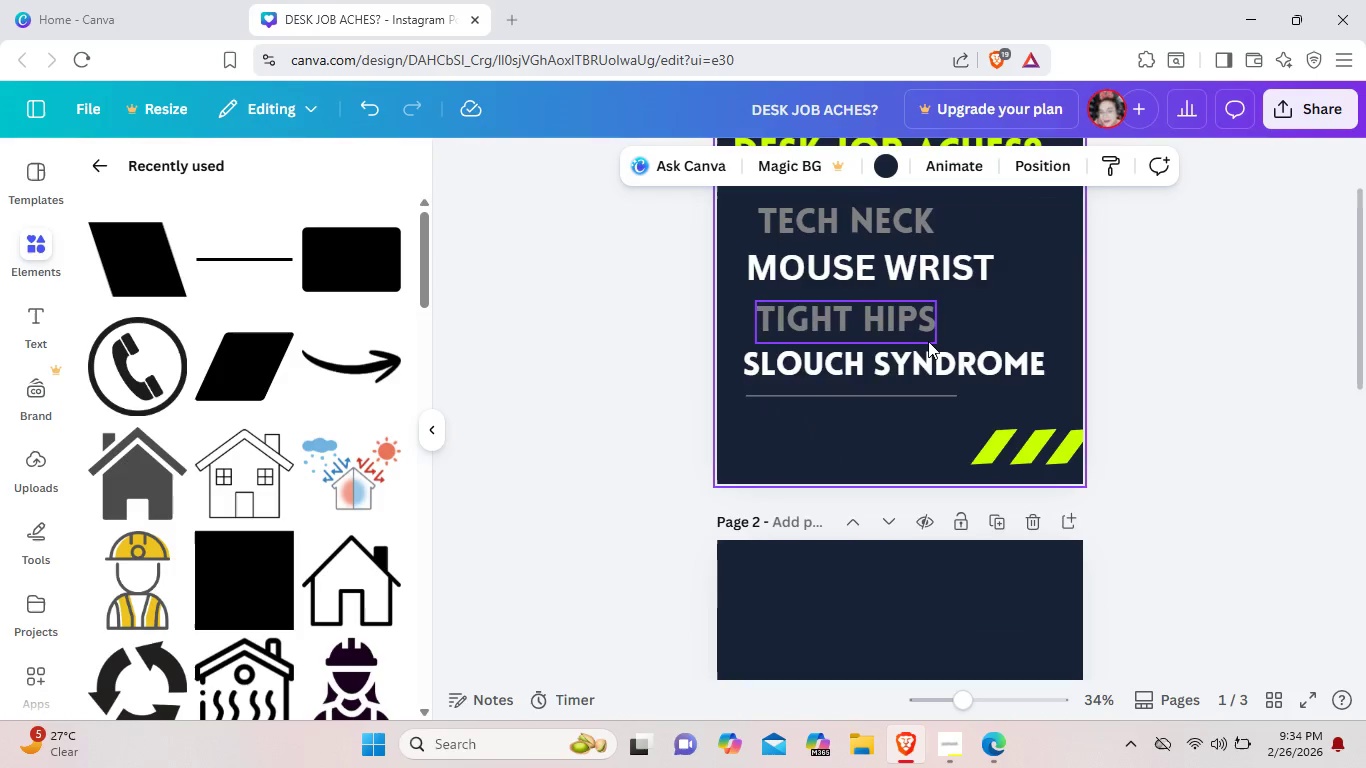 
scroll: coordinate [928, 341], scroll_direction: none, amount: 0.0
 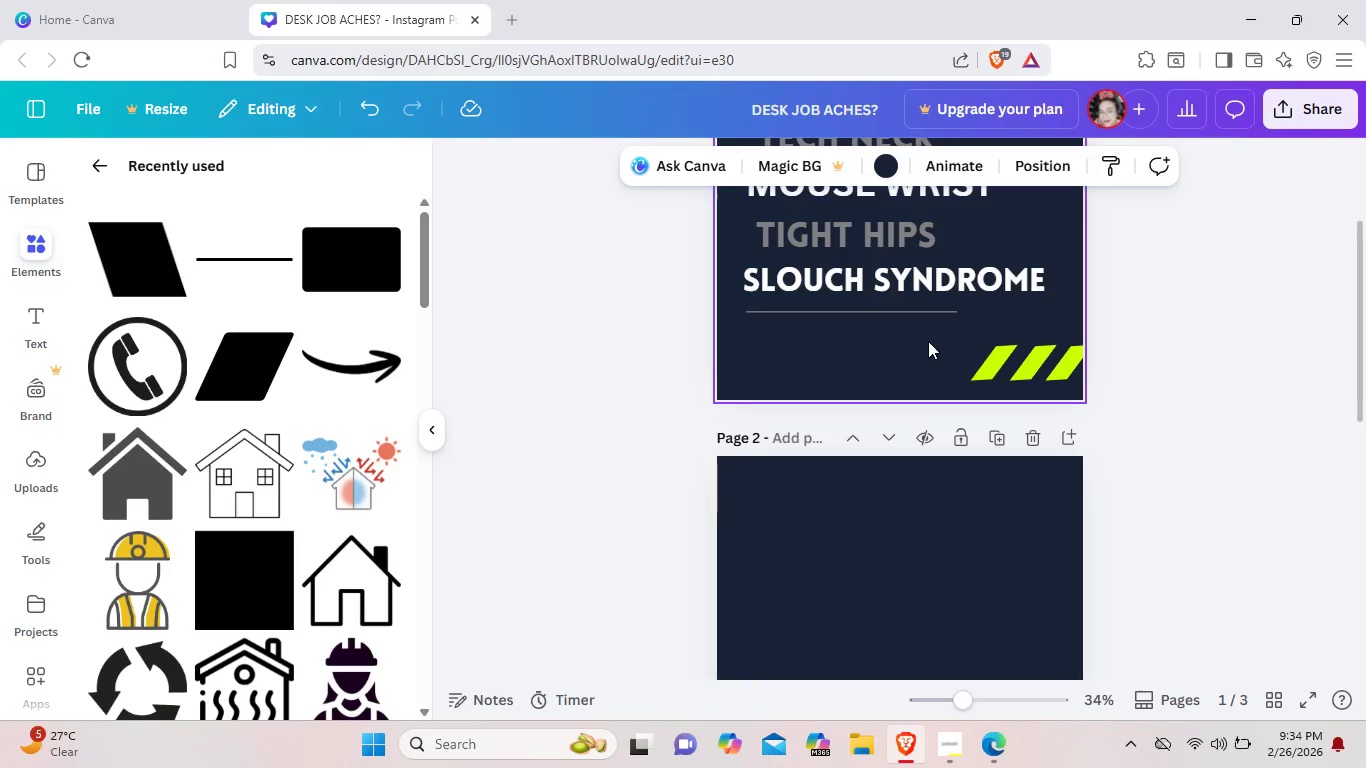 
wait(5.53)
 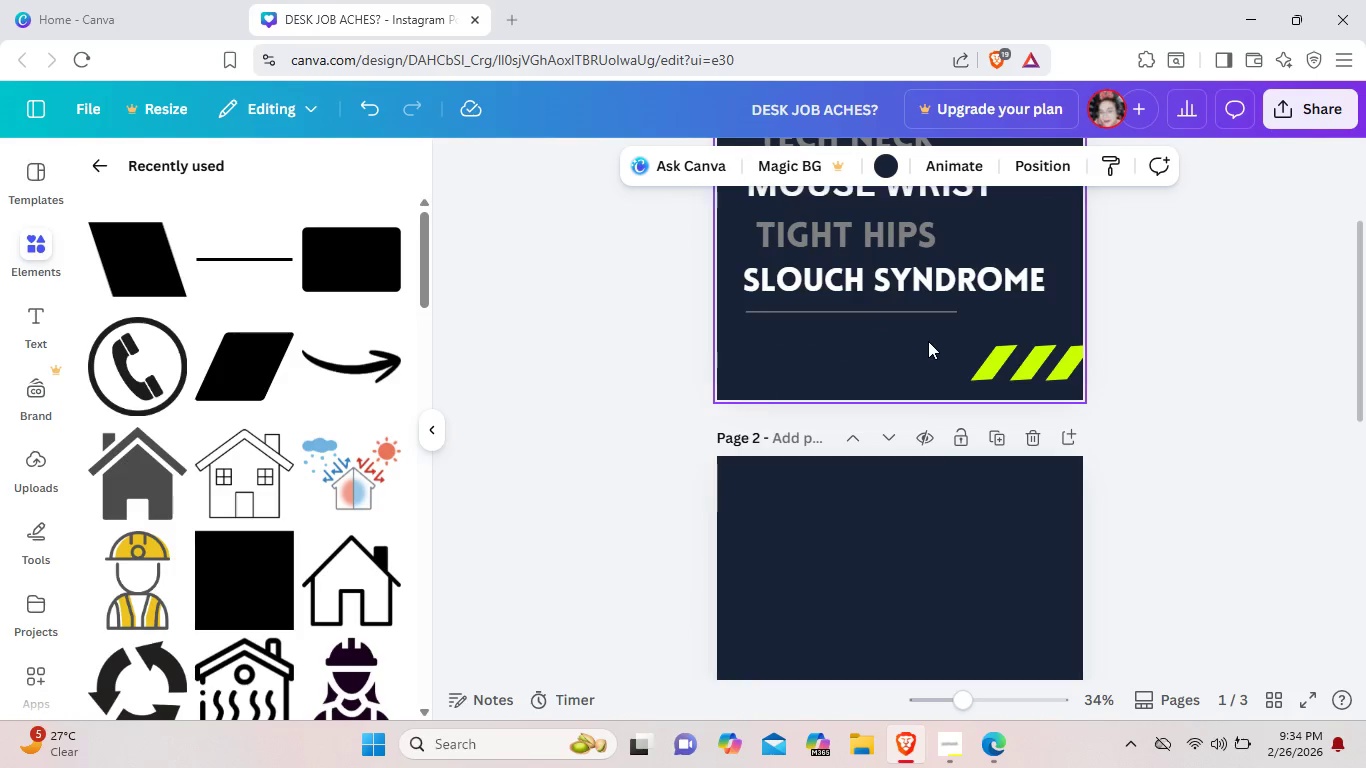 
left_click([978, 369])
 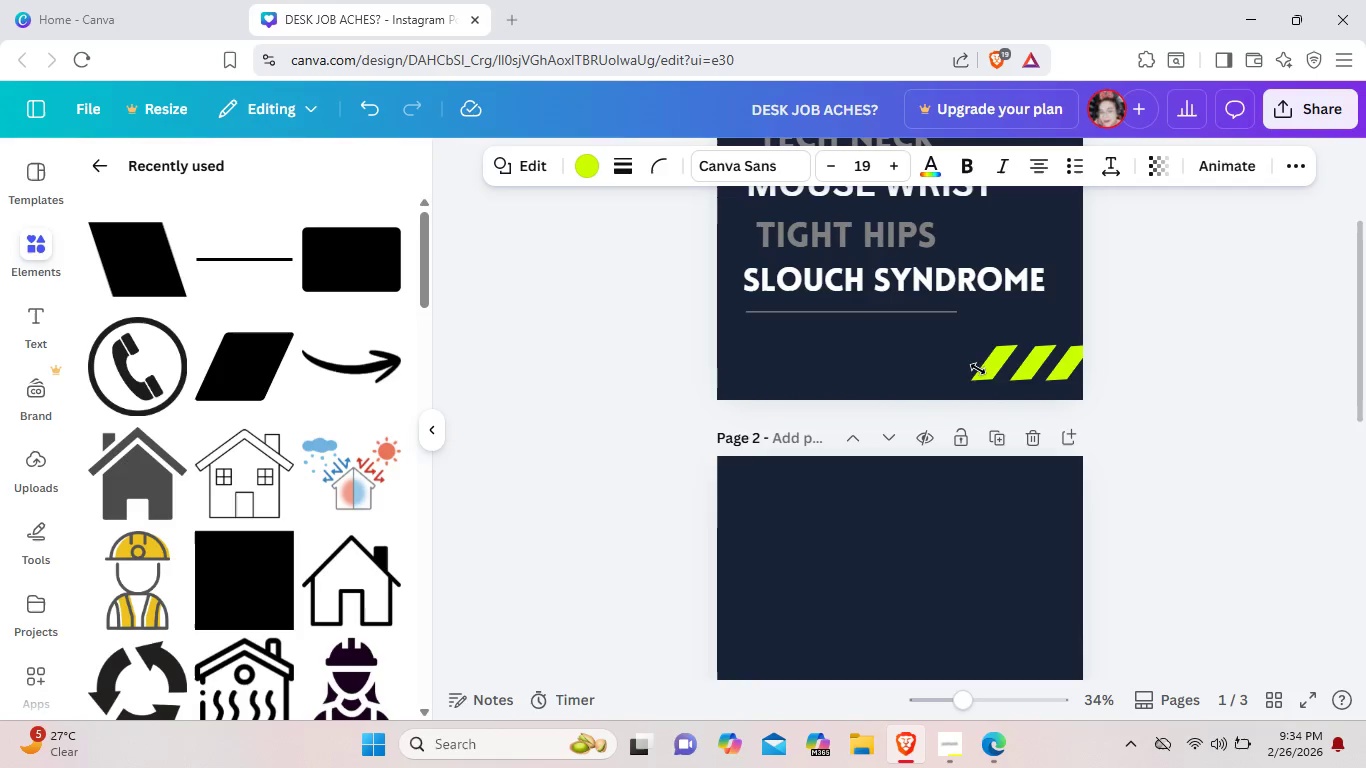 
key(ArrowRight)
 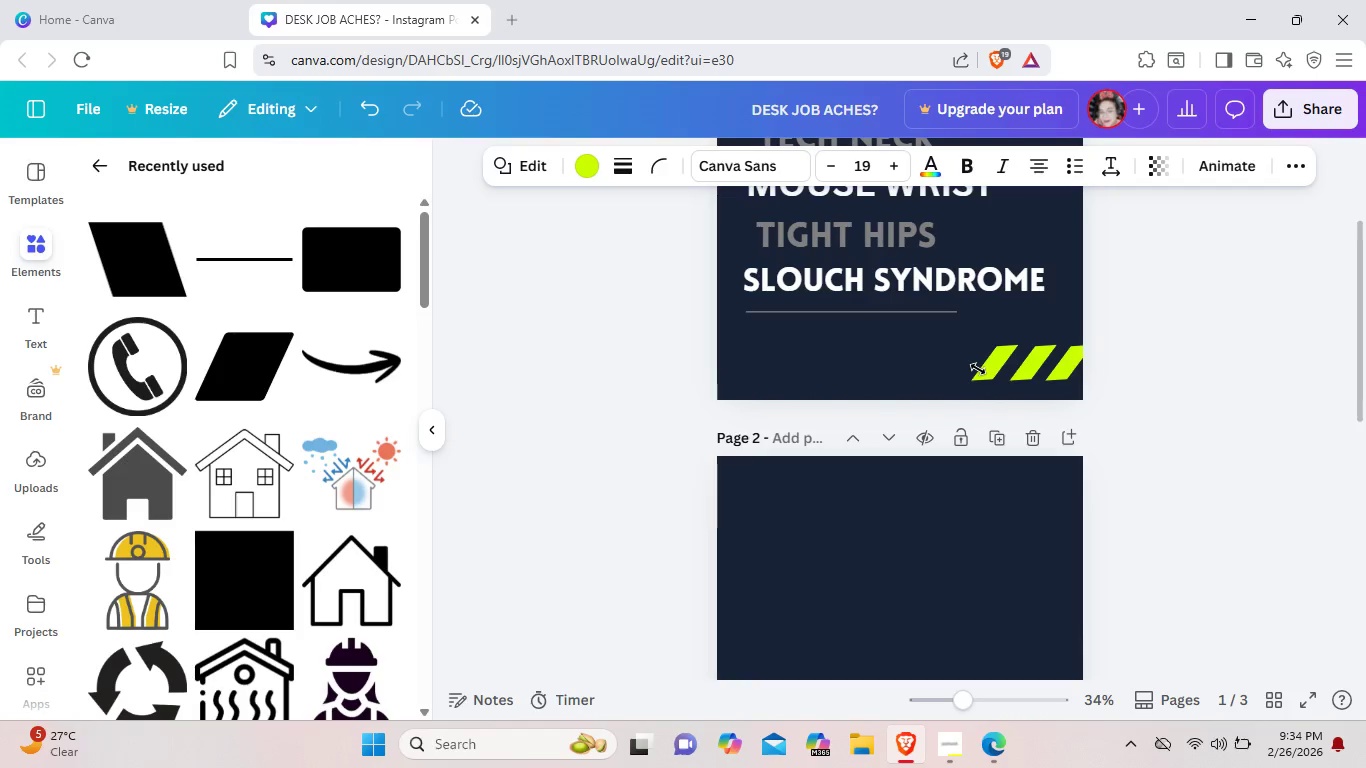 
key(ArrowRight)
 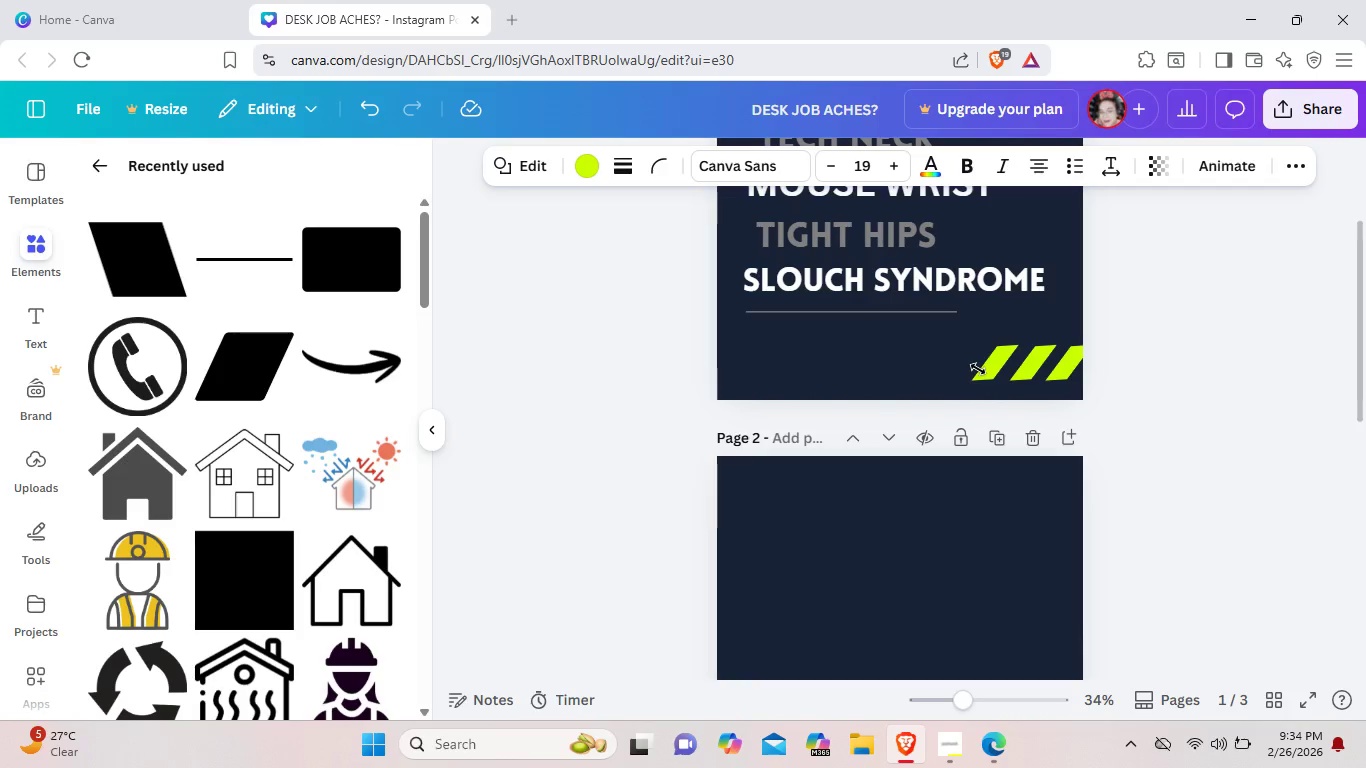 
key(ArrowRight)
 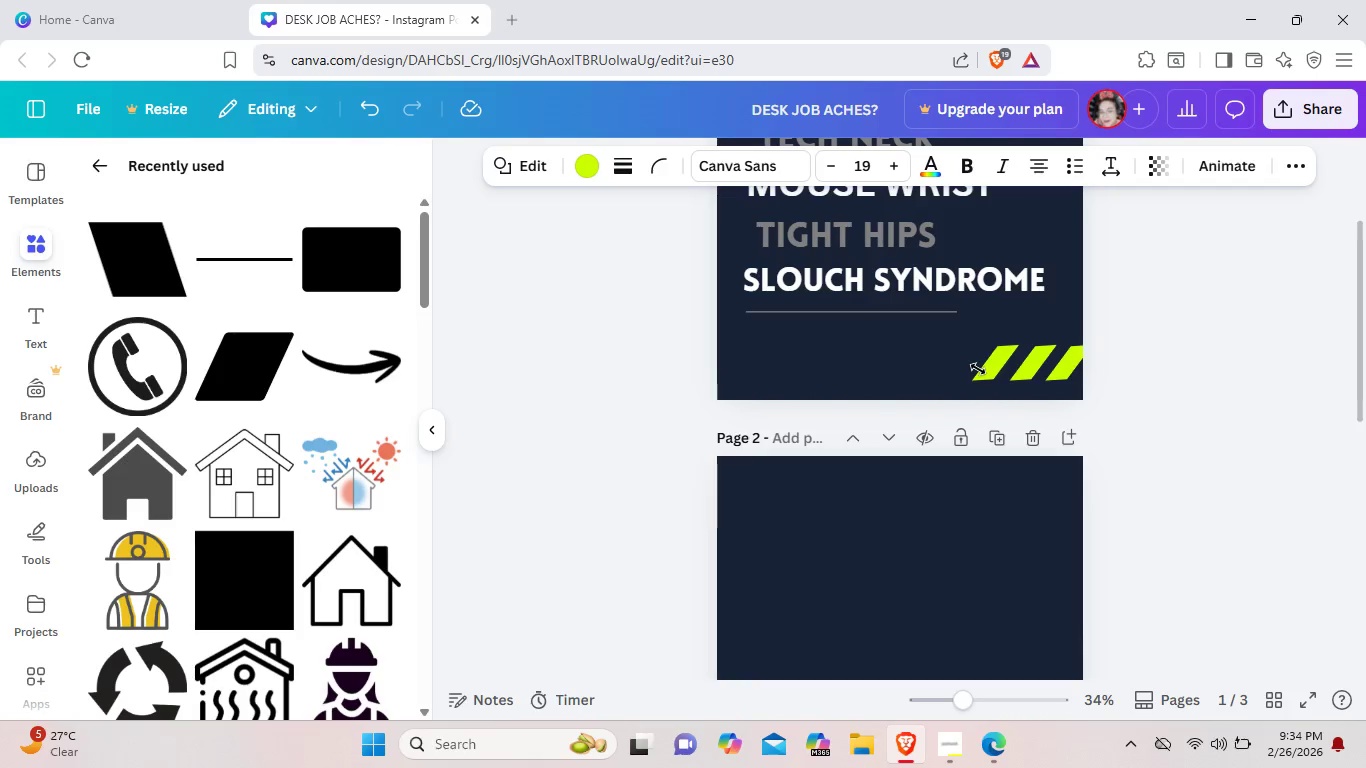 
key(ArrowRight)
 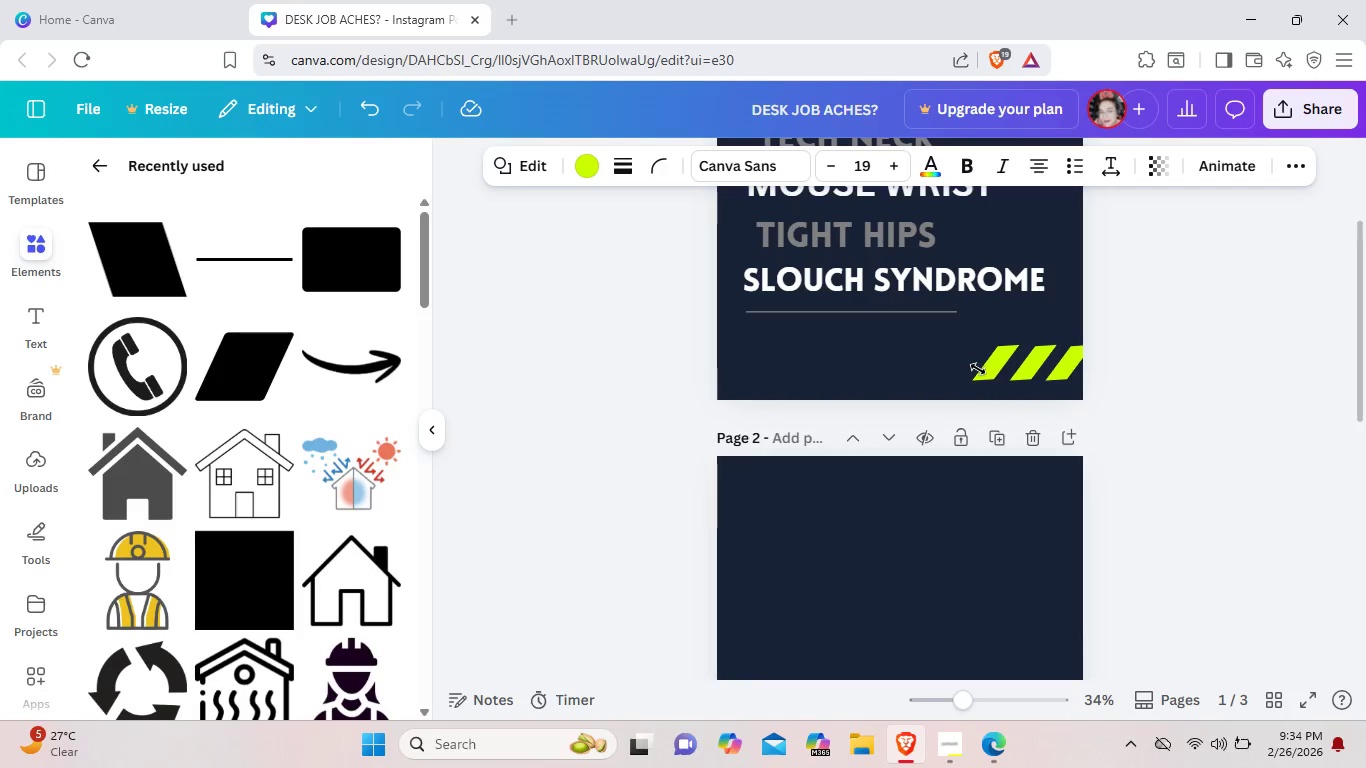 
key(ArrowRight)
 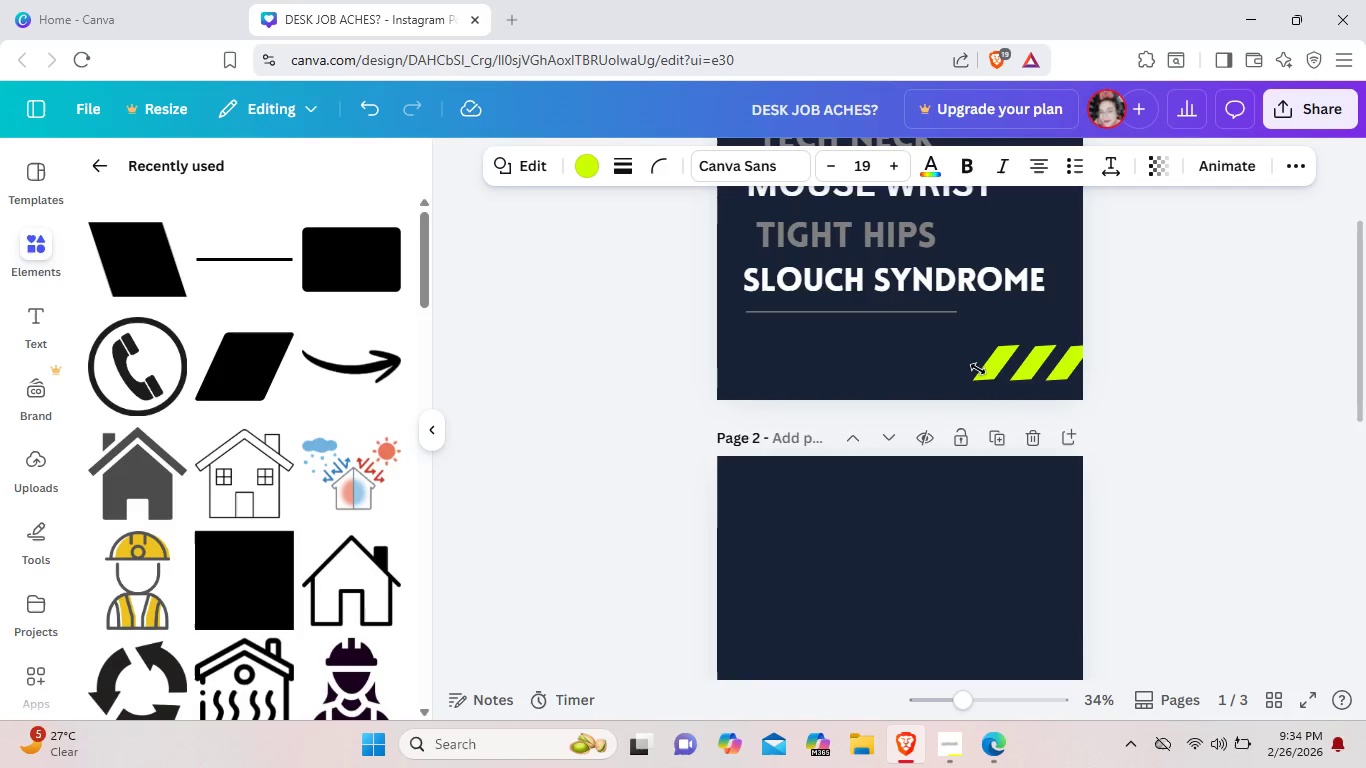 
key(ArrowRight)
 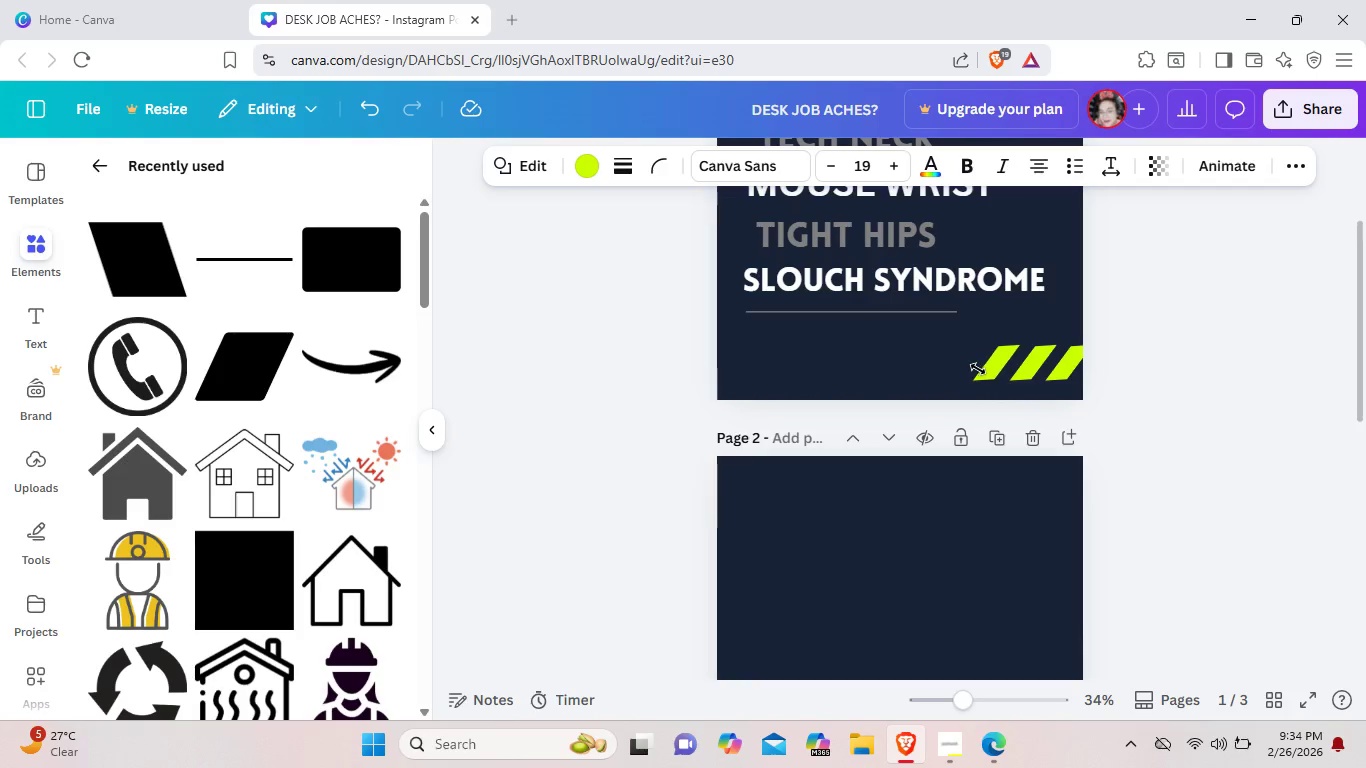 
key(ArrowRight)
 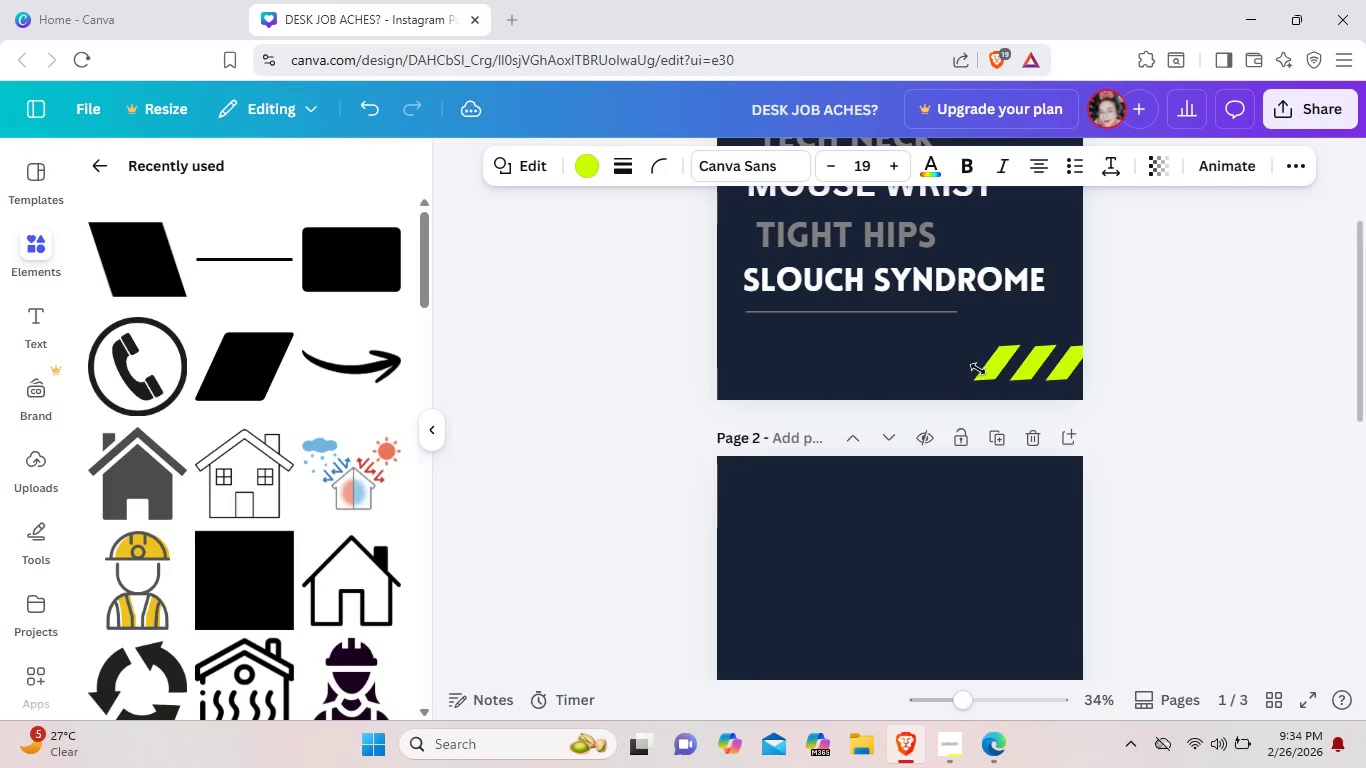 
key(ArrowRight)
 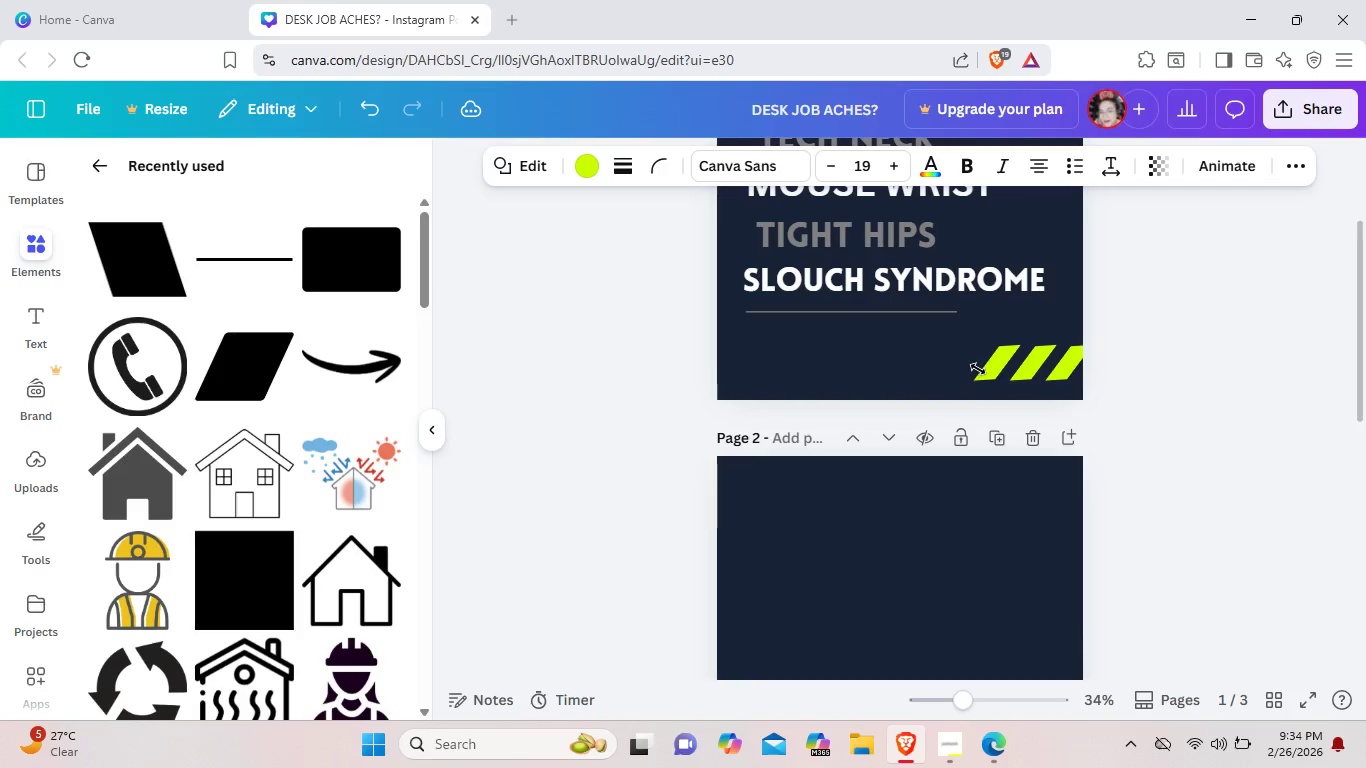 
key(ArrowRight)
 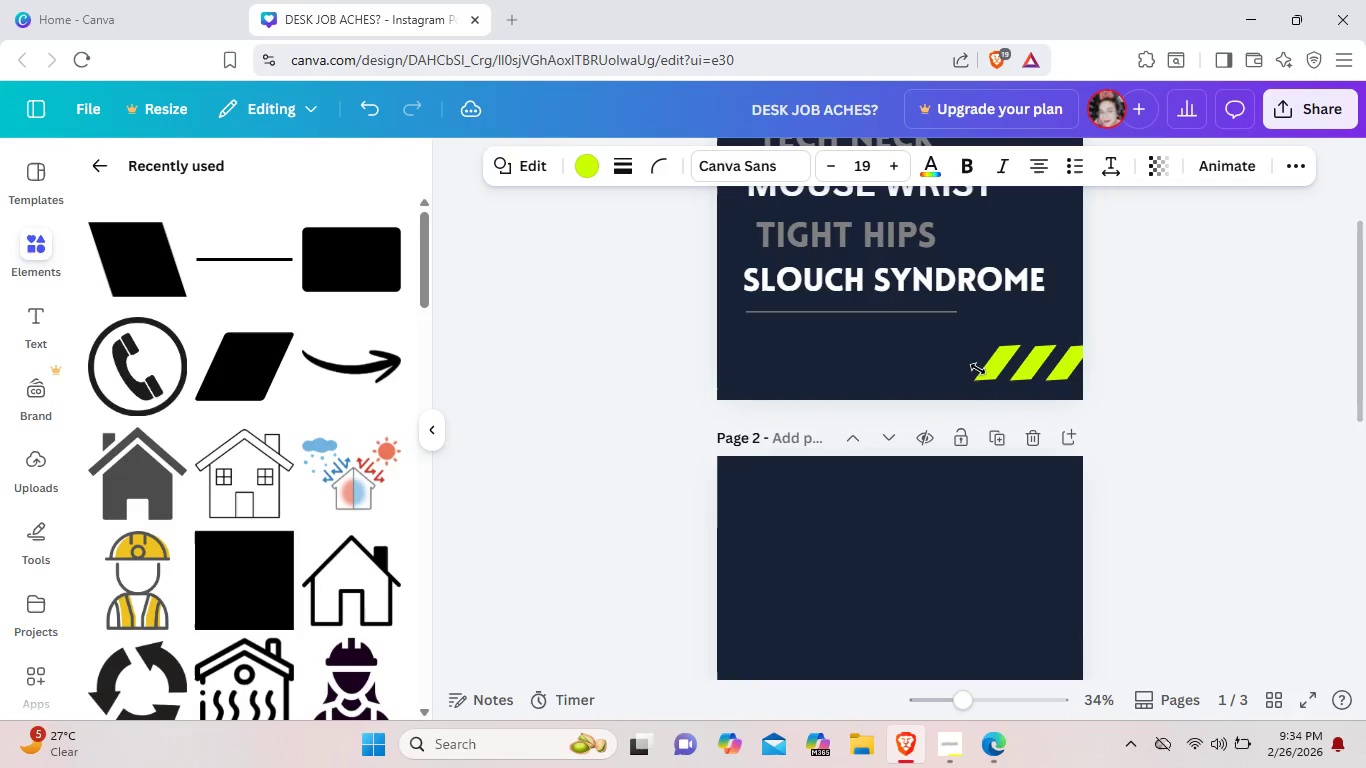 
key(ArrowRight)
 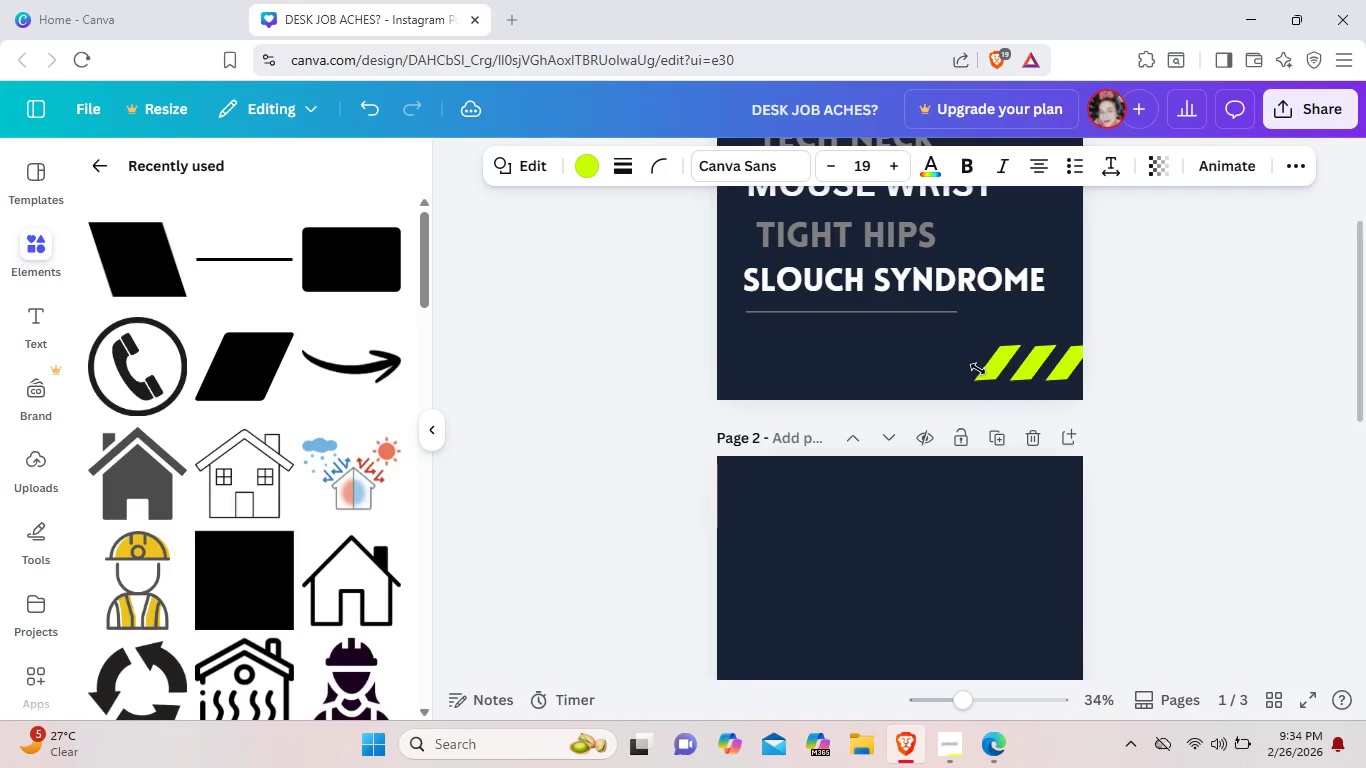 
key(ArrowRight)
 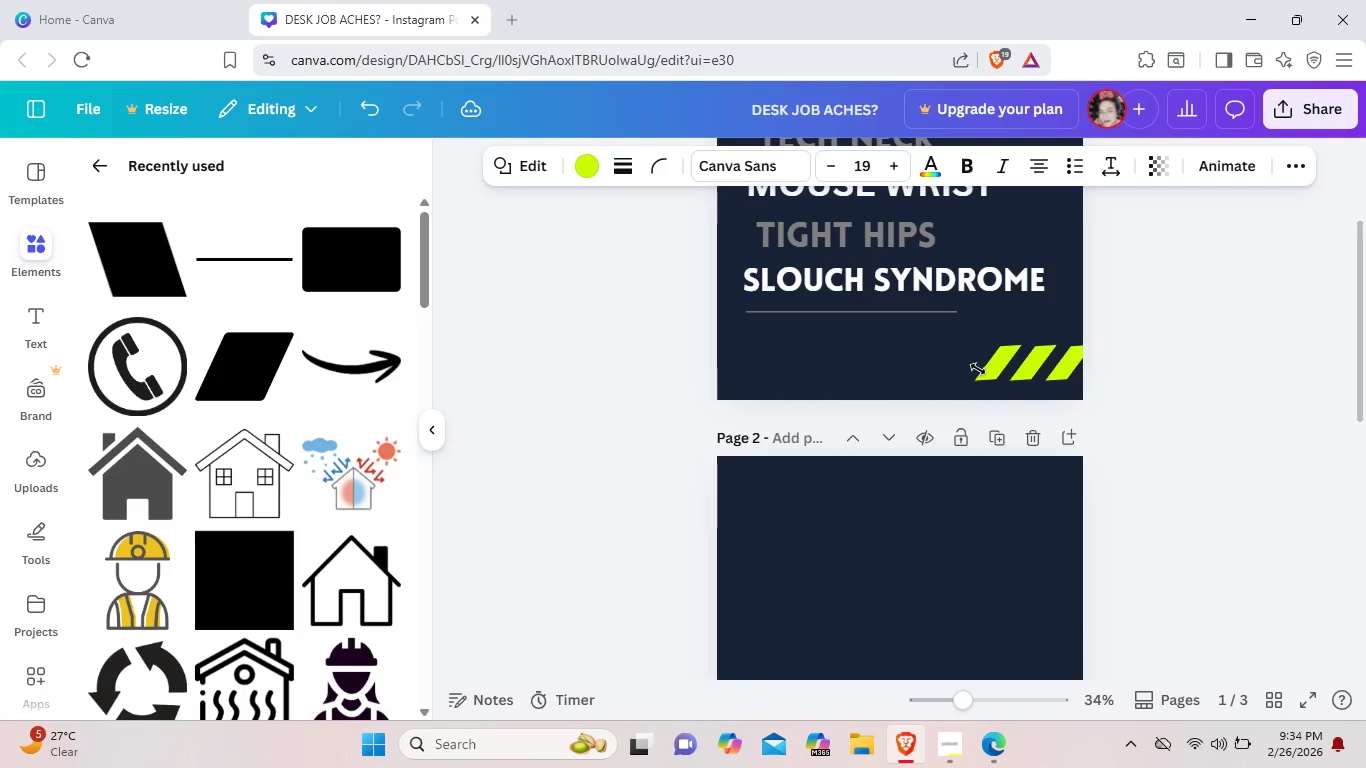 
key(ArrowRight)
 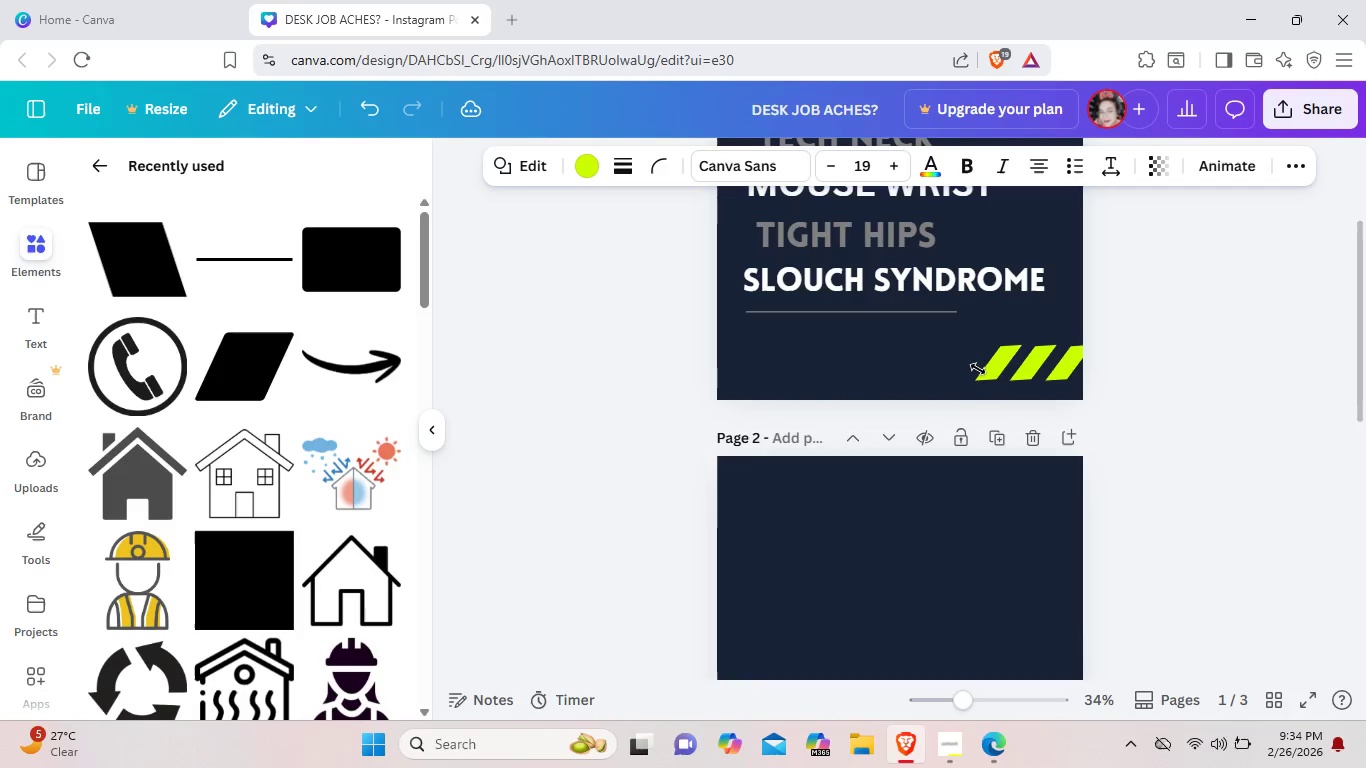 
key(ArrowRight)
 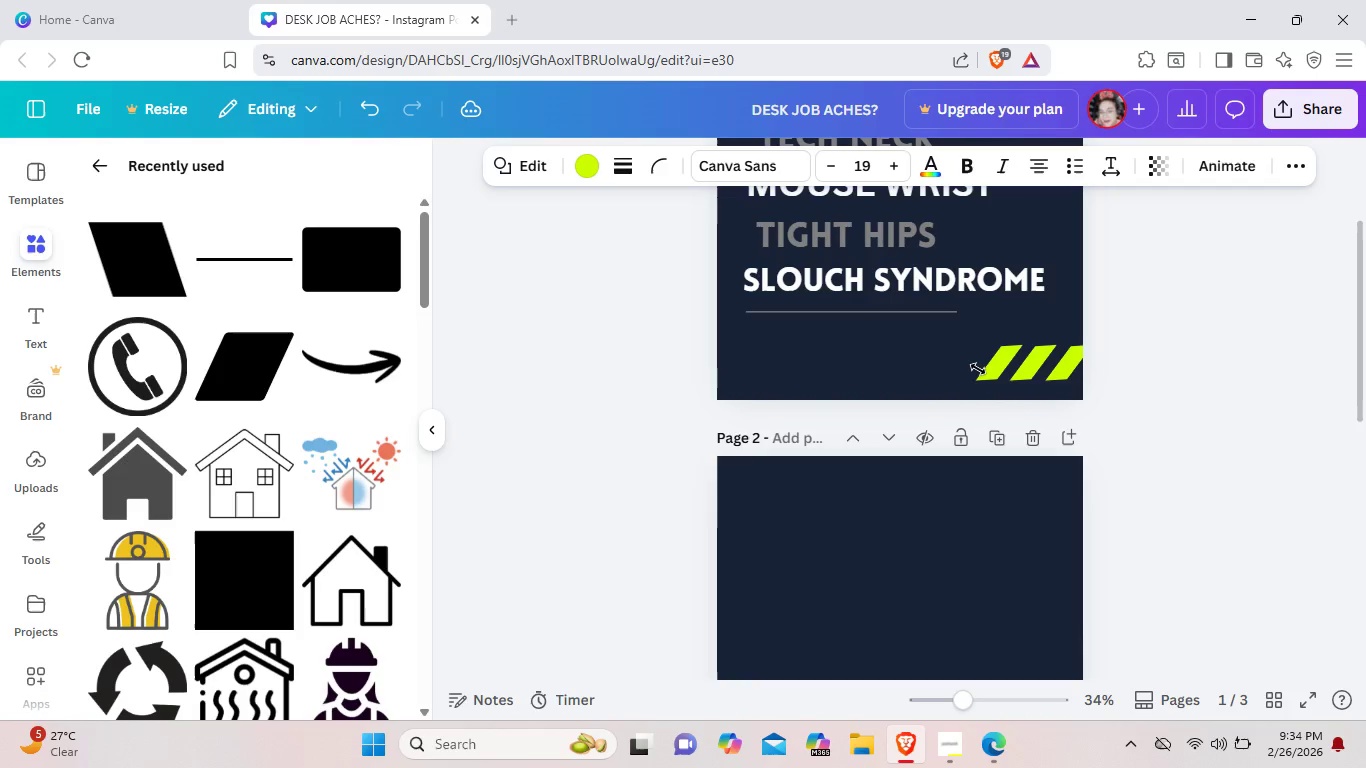 
key(ArrowRight)
 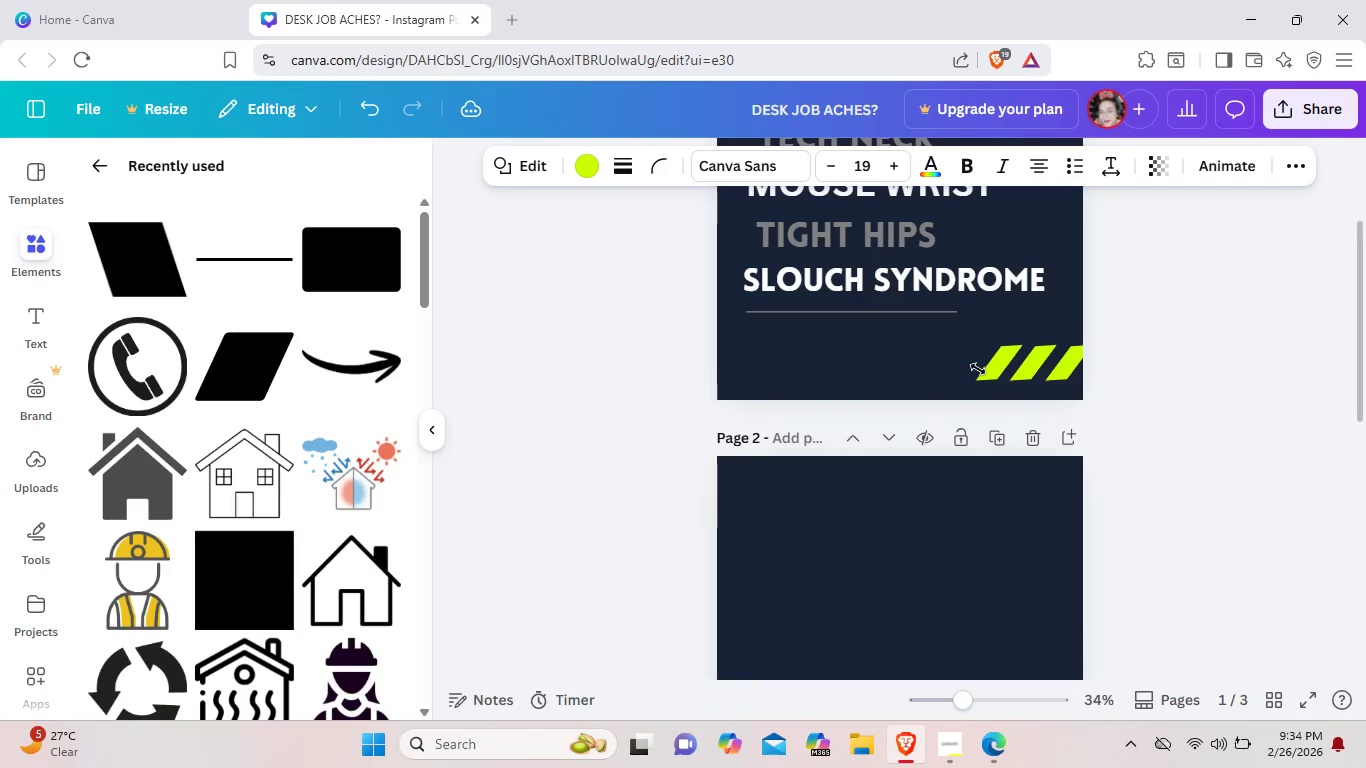 
key(ArrowRight)
 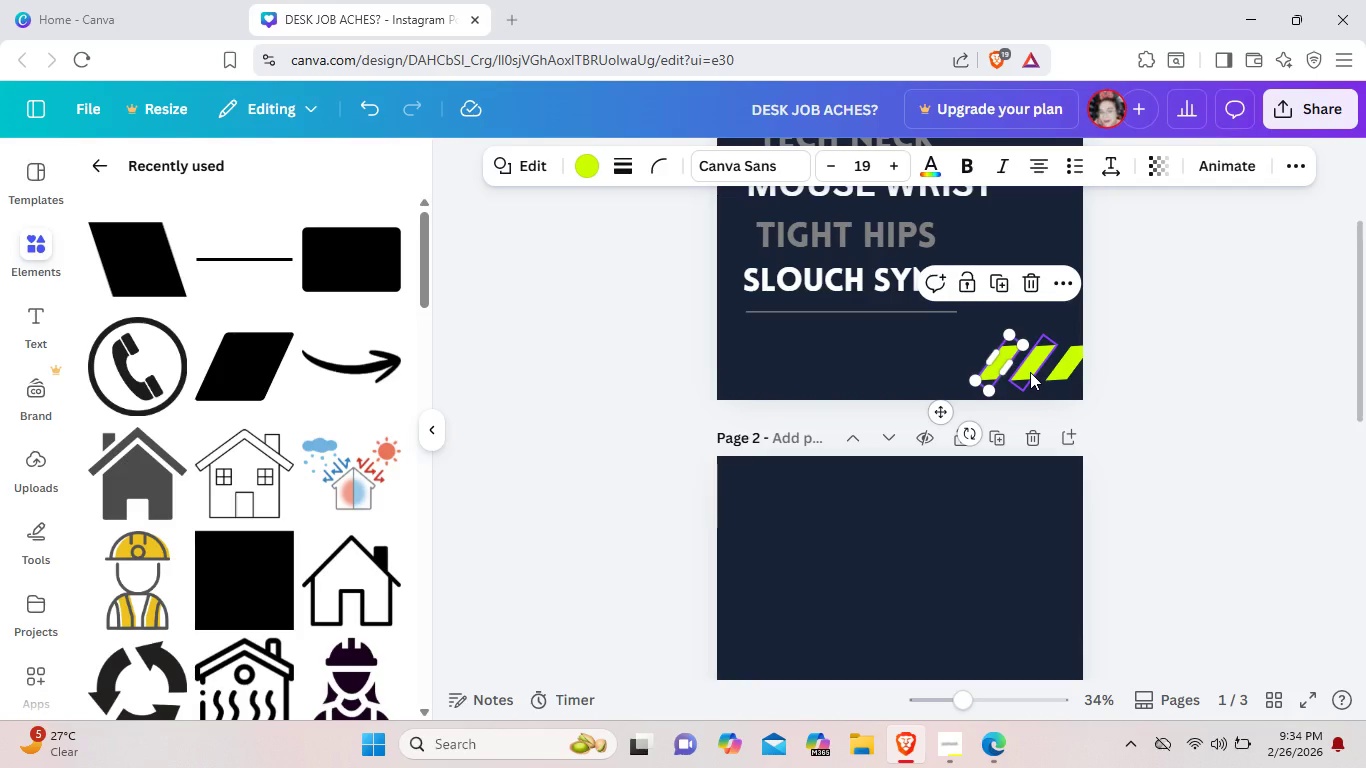 
left_click([1030, 372])
 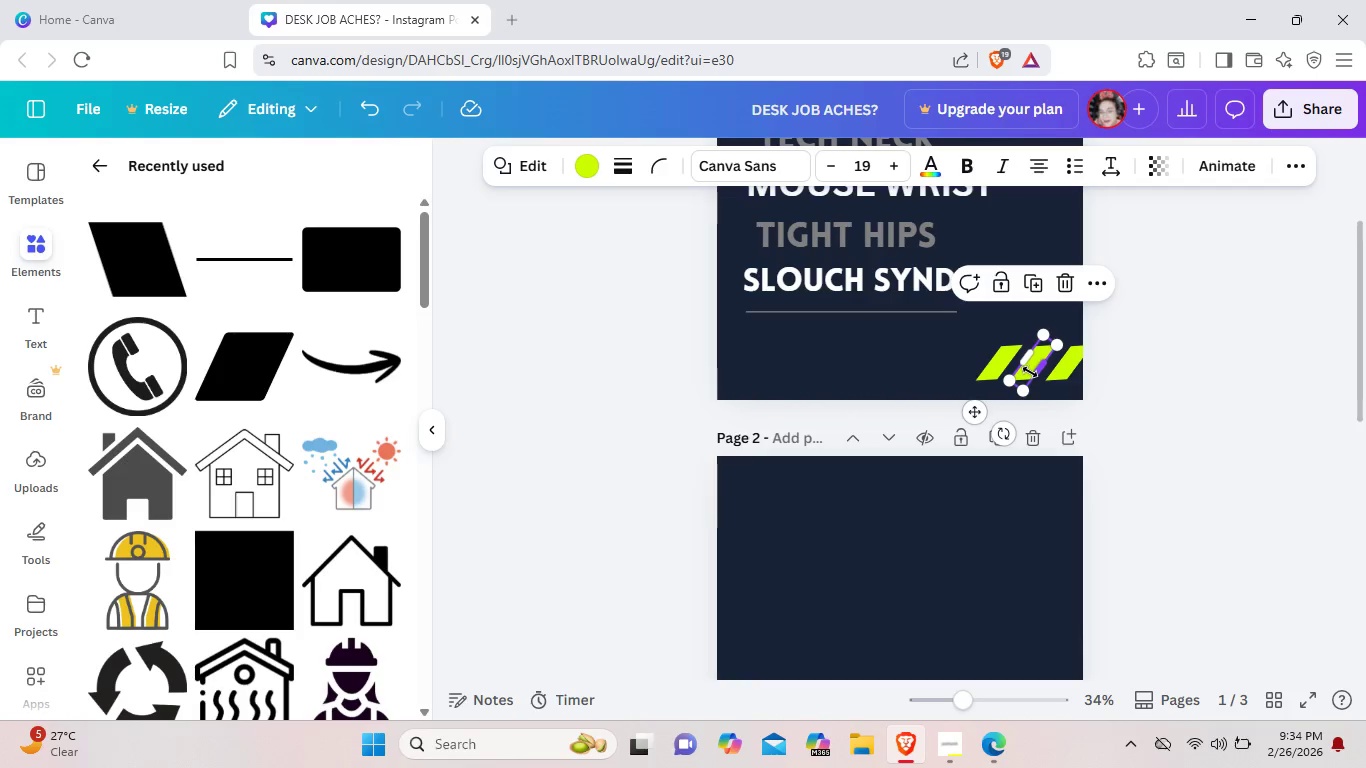 
key(ArrowRight)
 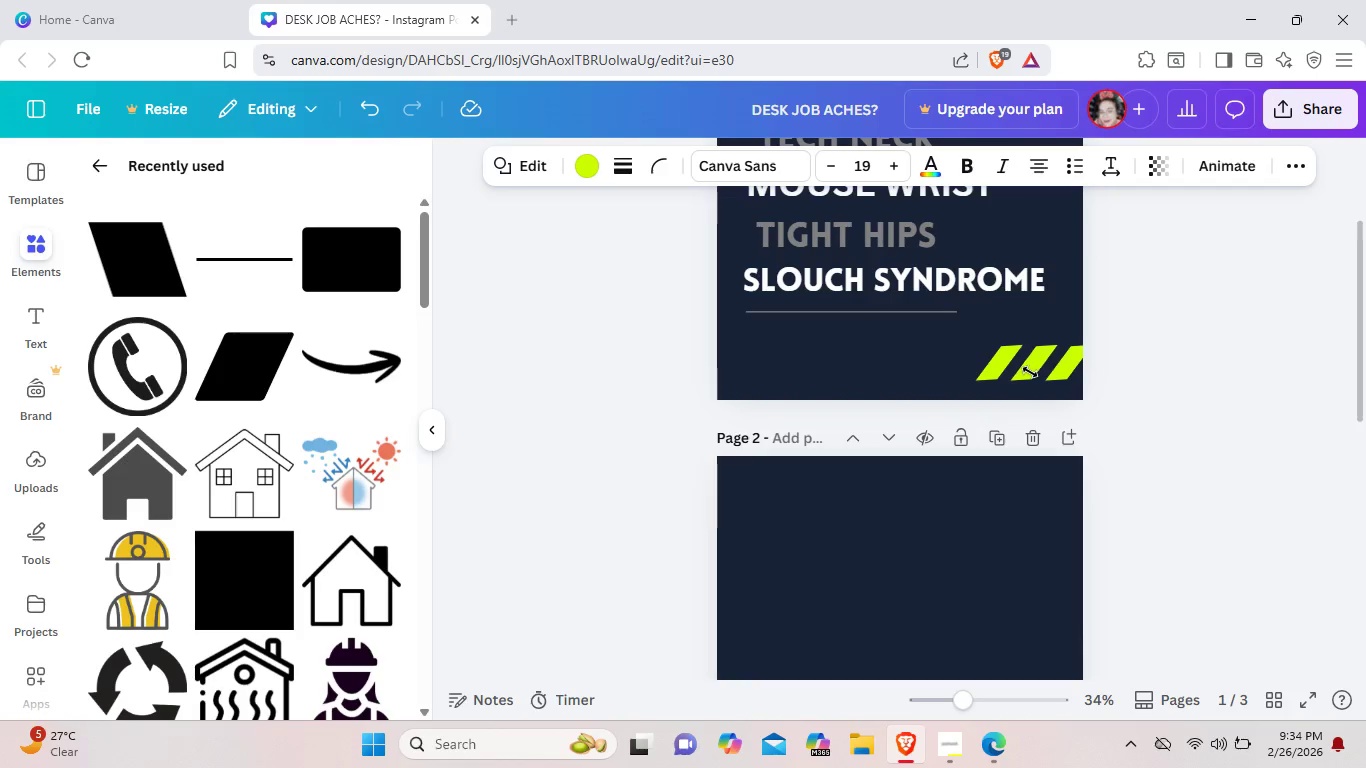 
key(ArrowRight)
 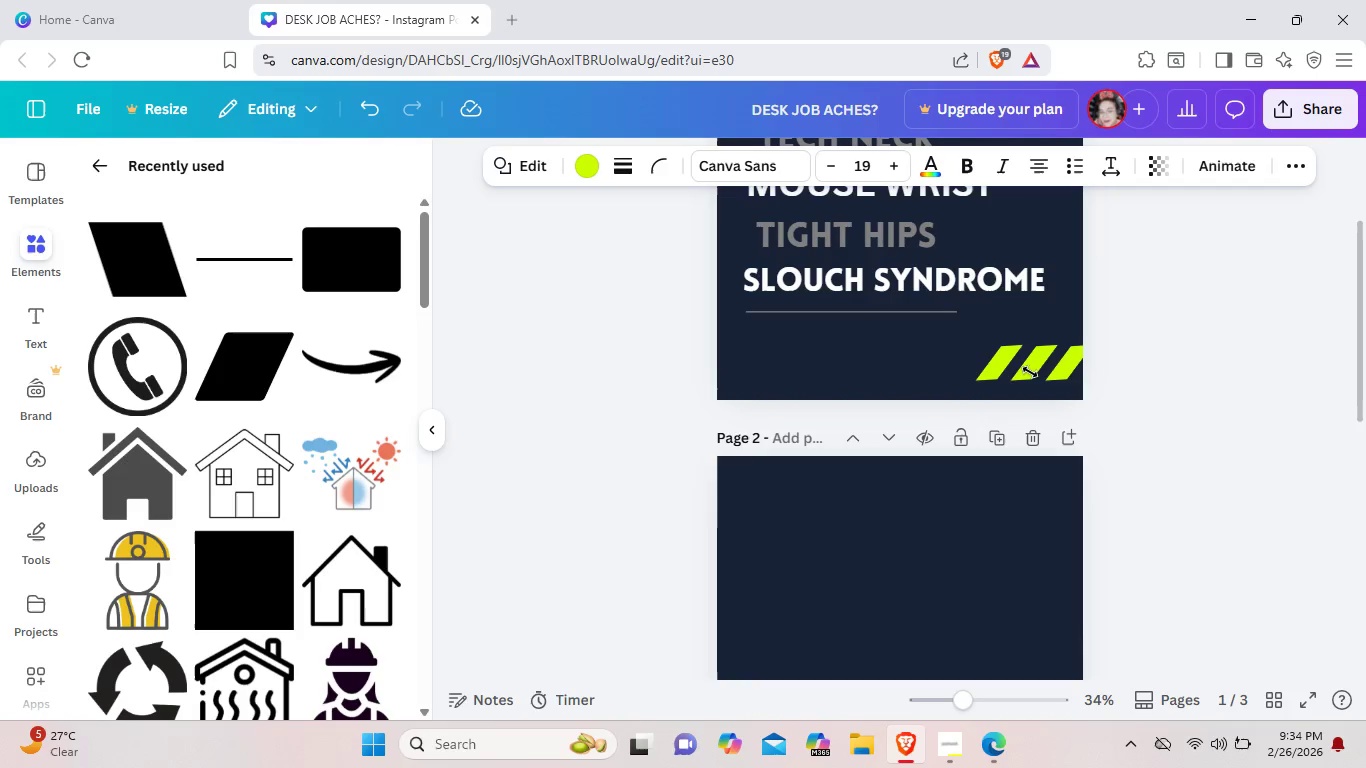 
key(ArrowRight)
 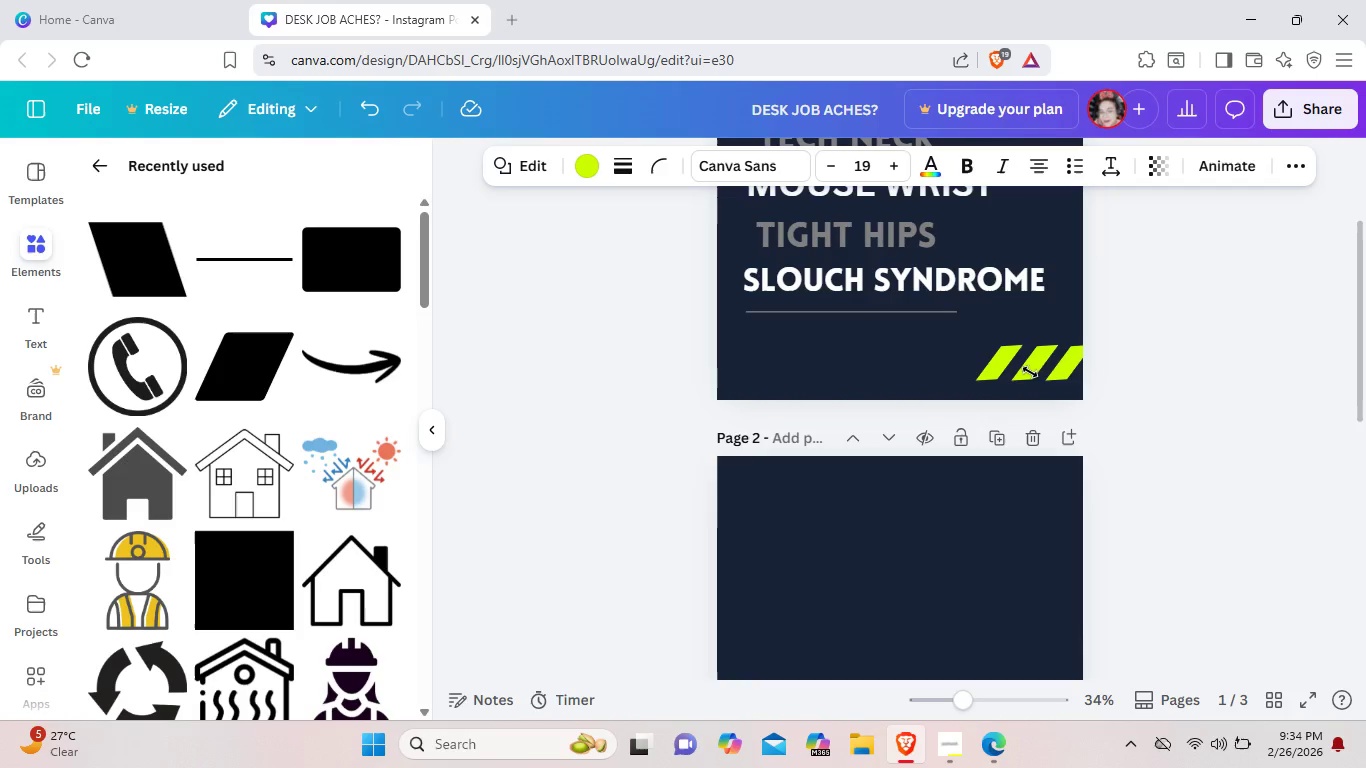 
key(ArrowRight)
 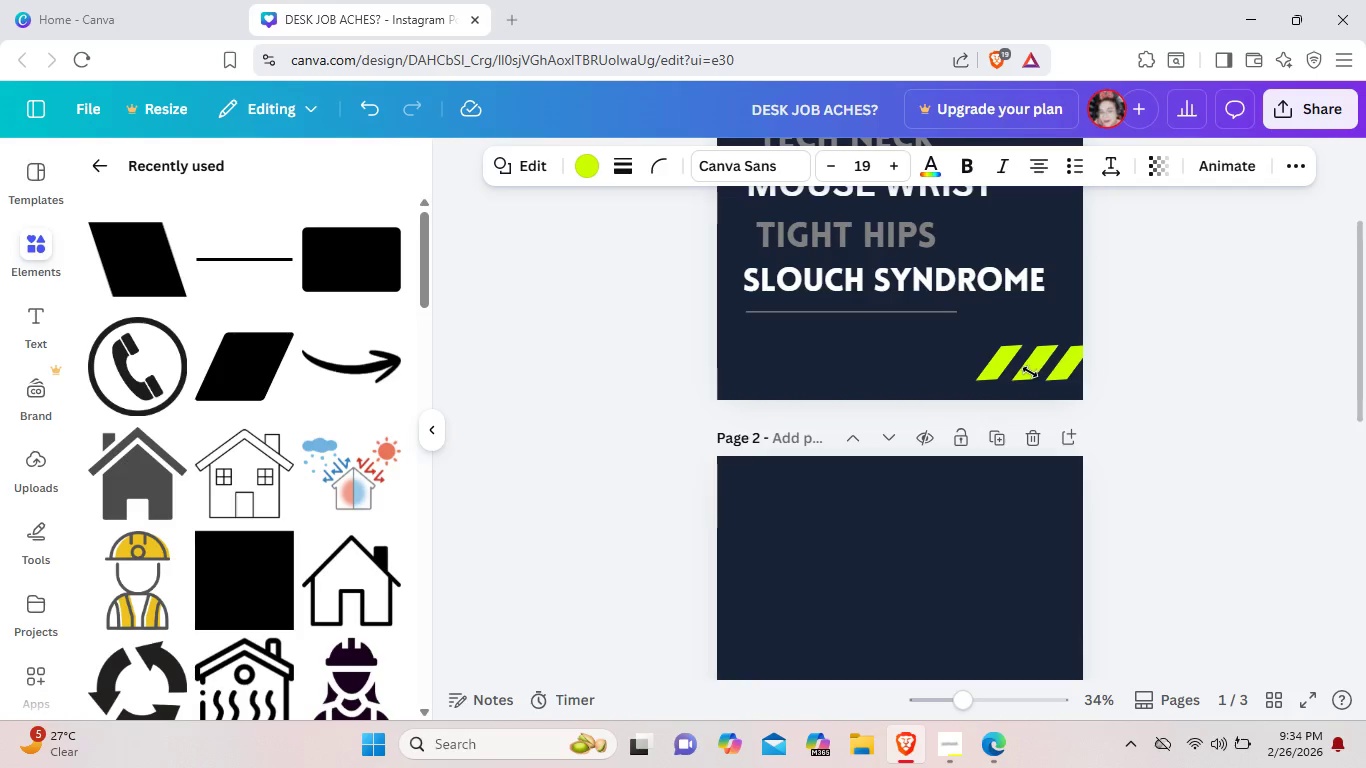 
key(ArrowRight)
 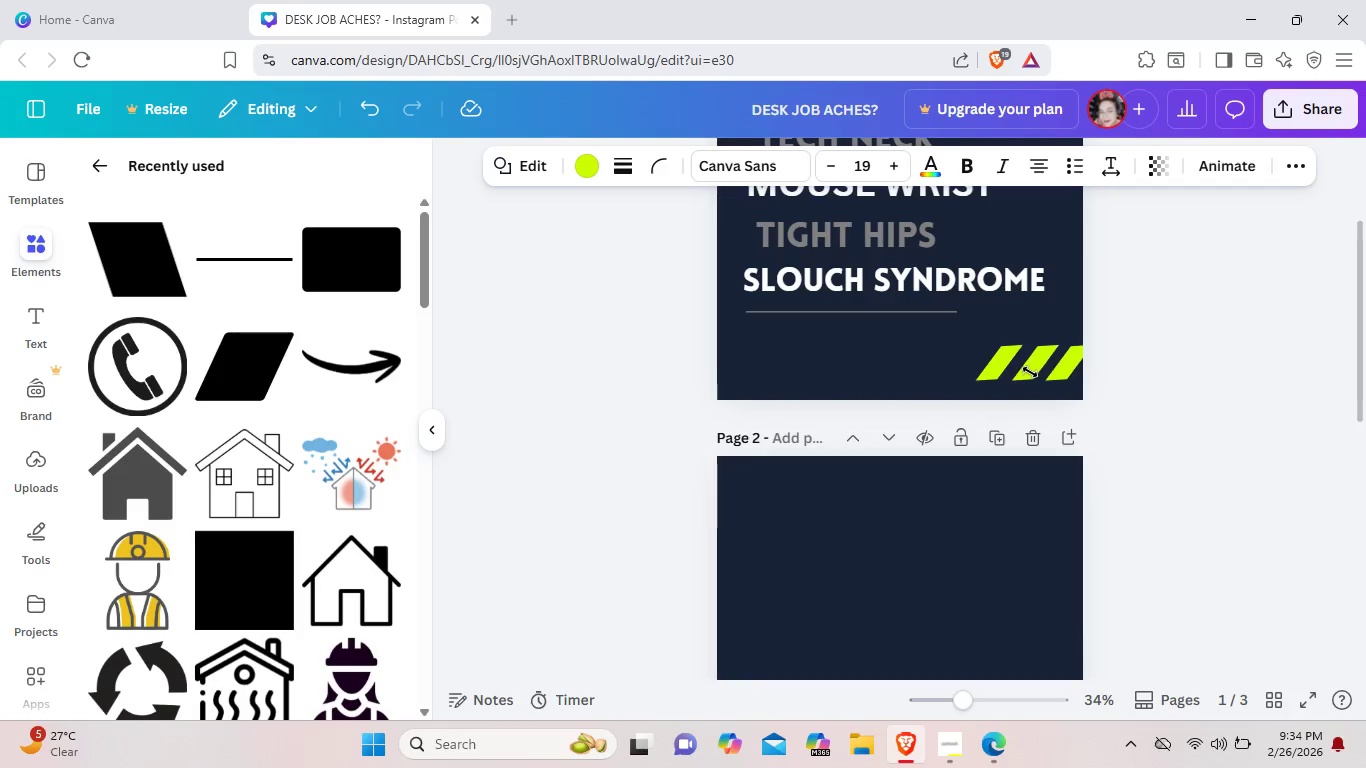 
key(ArrowRight)
 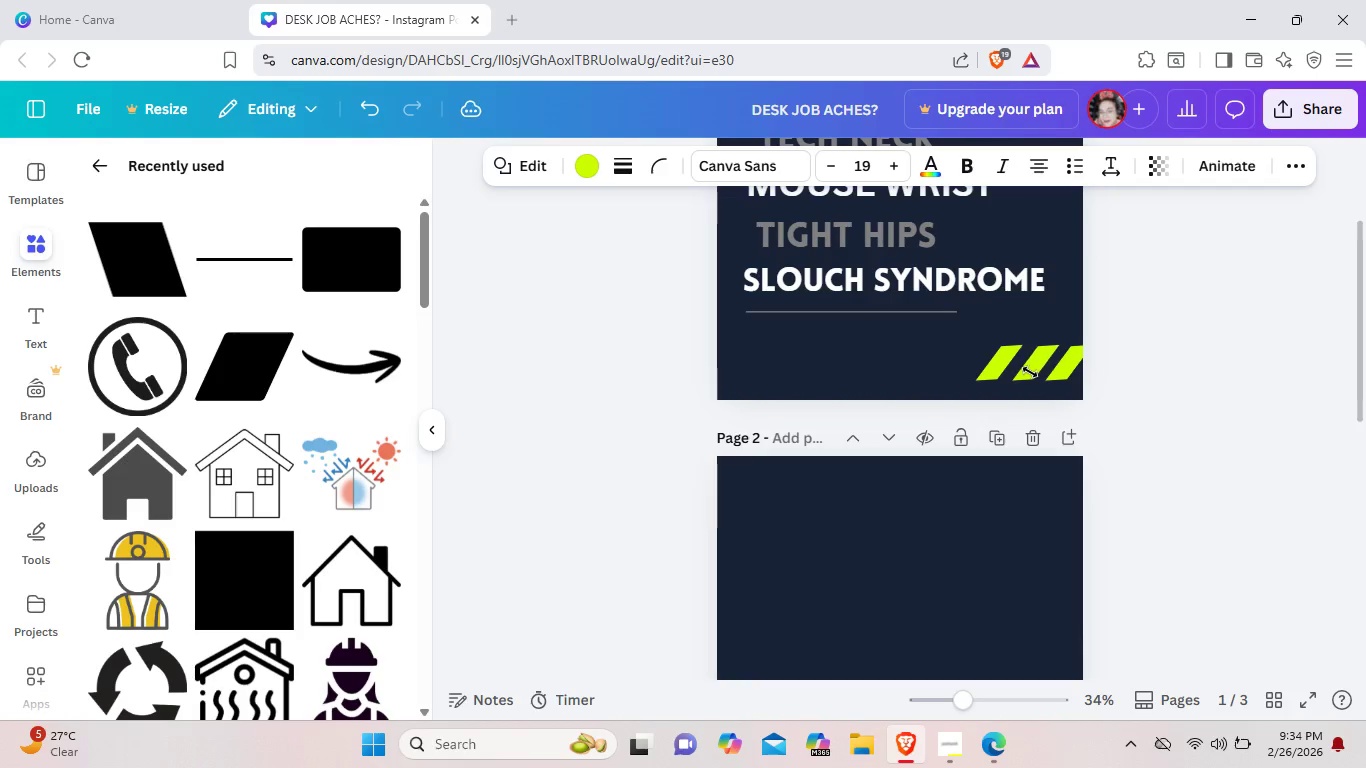 
key(ArrowRight)
 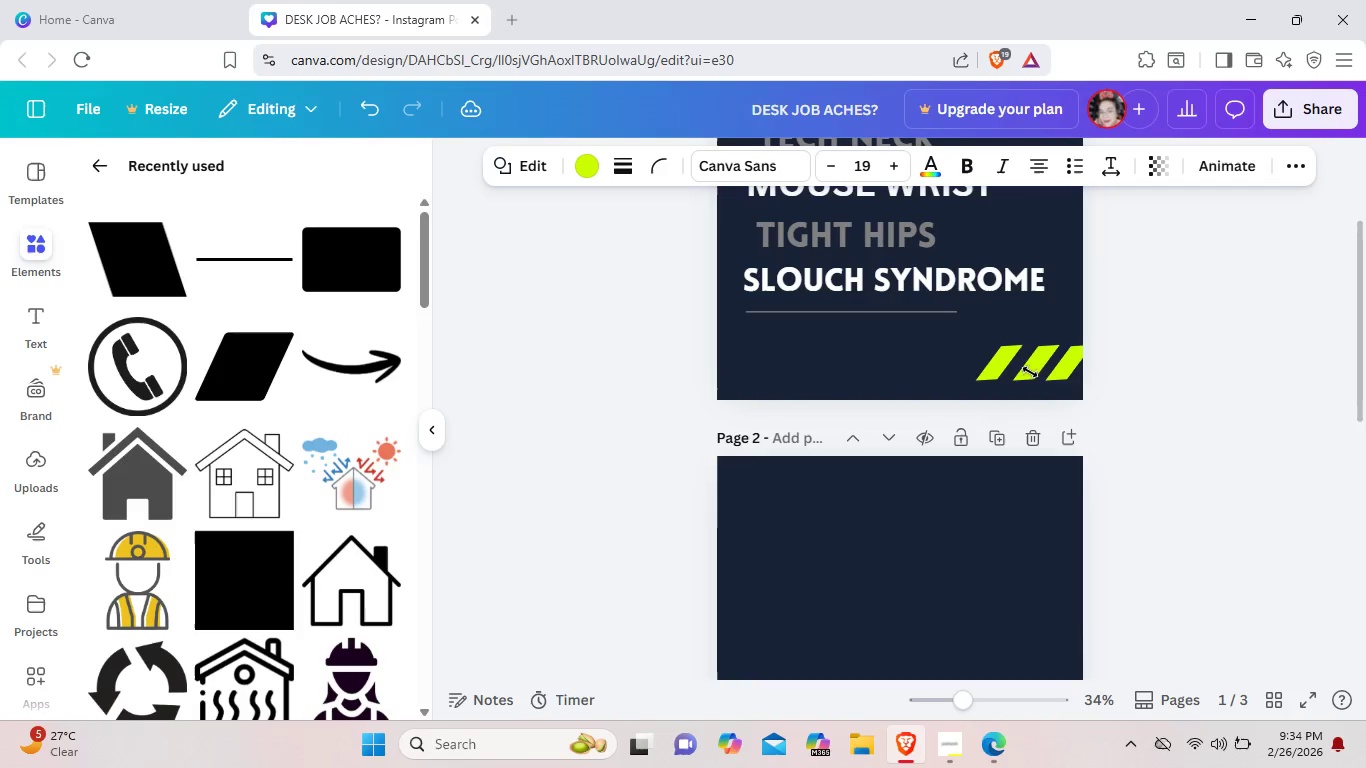 
key(ArrowRight)
 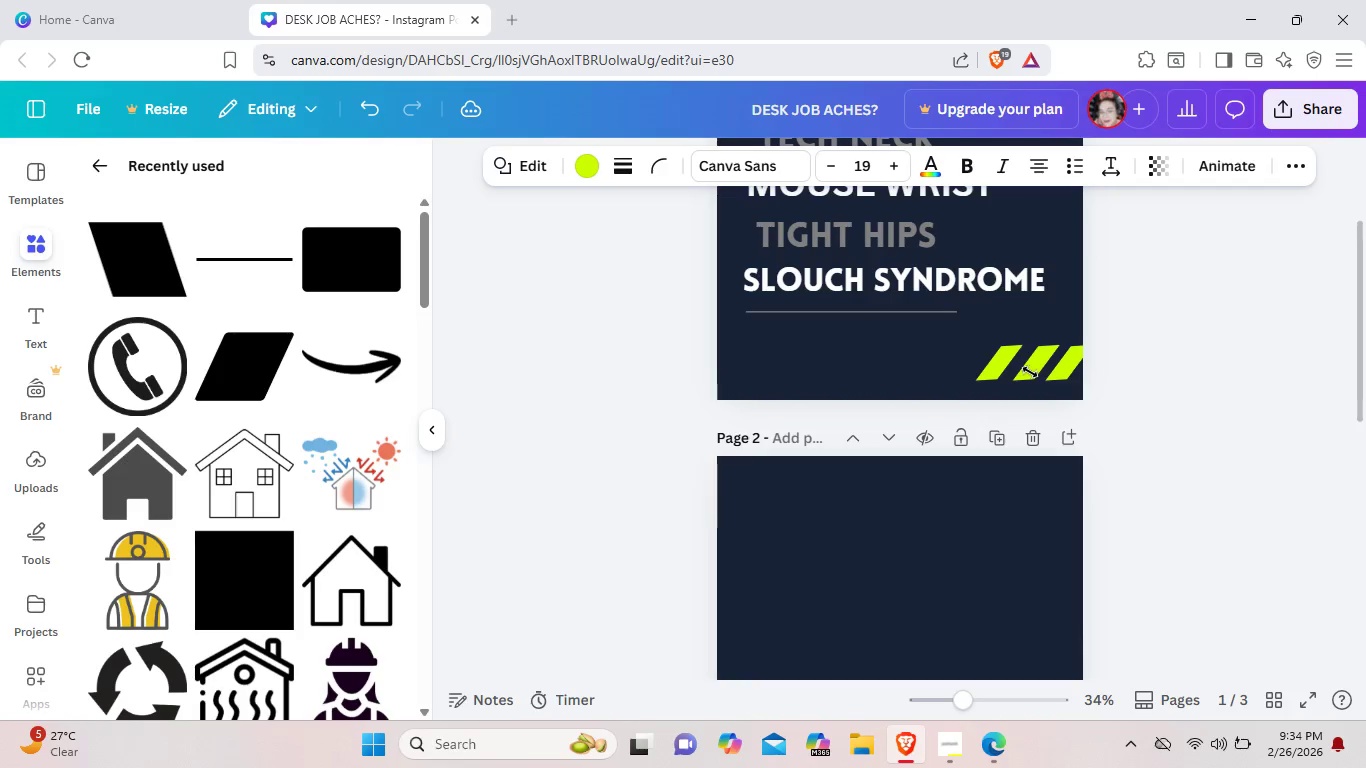 
key(ArrowRight)
 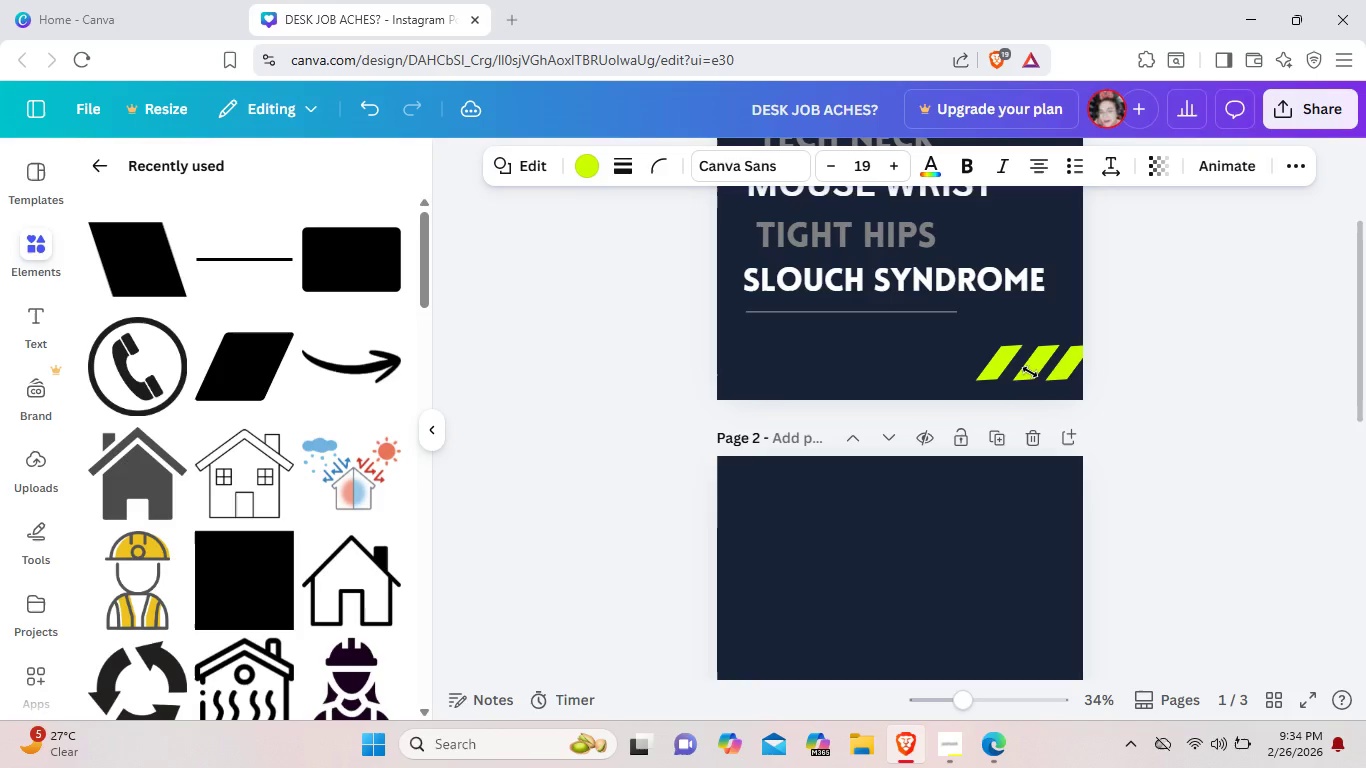 
key(ArrowRight)
 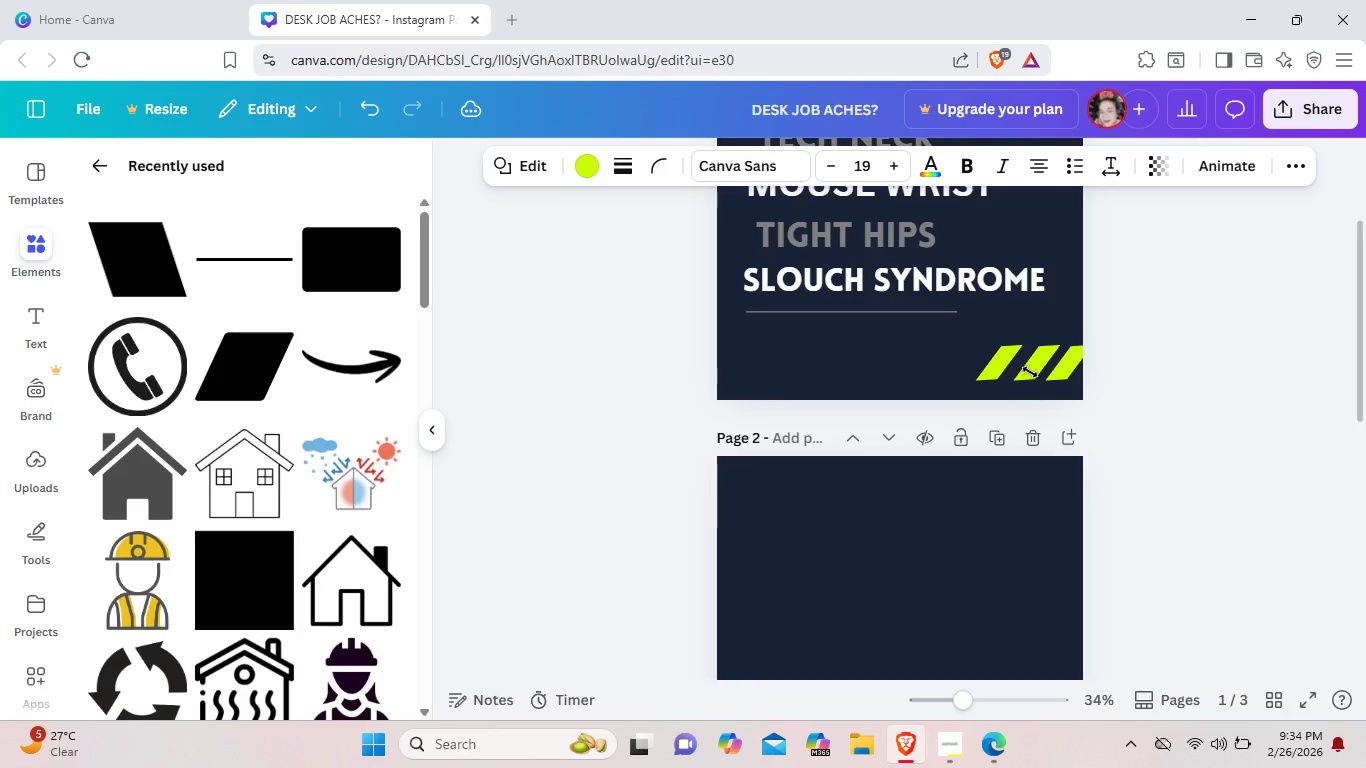 
key(ArrowRight)
 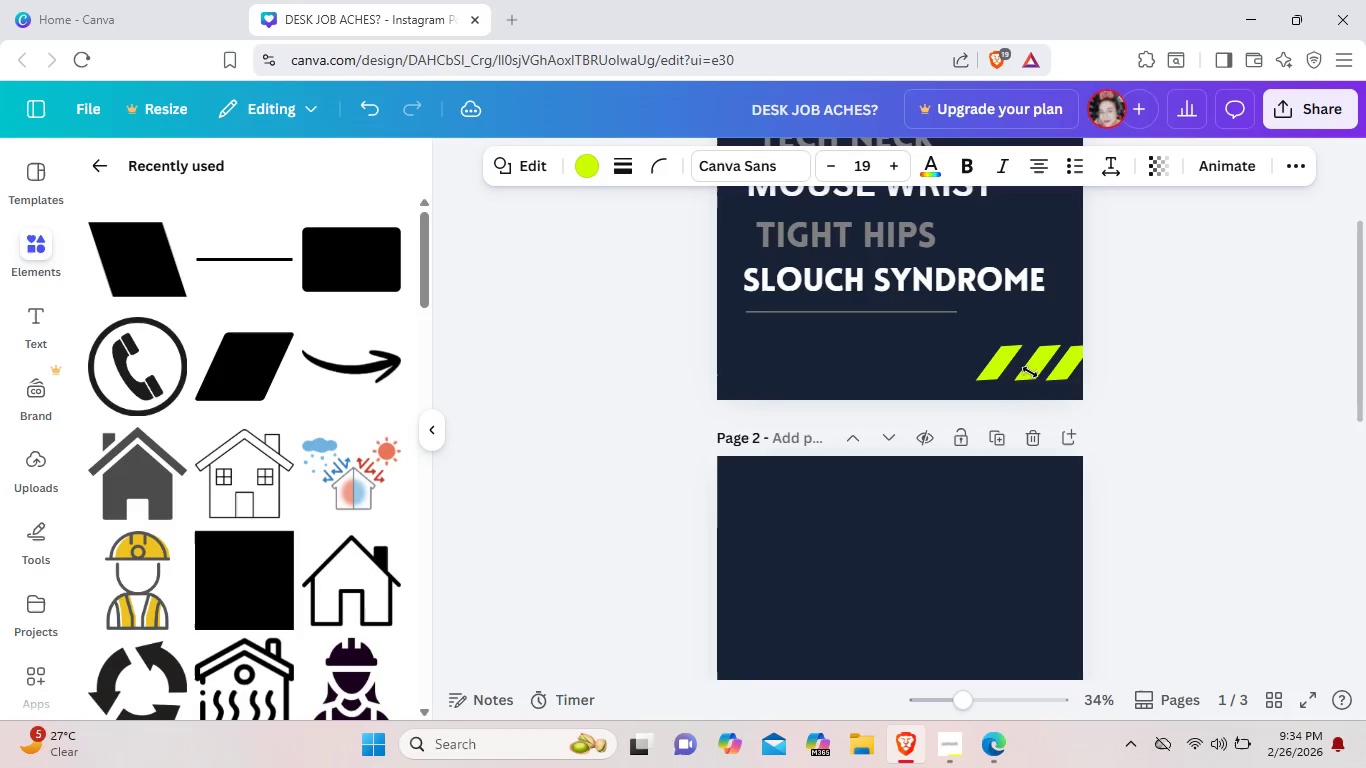 
key(ArrowRight)
 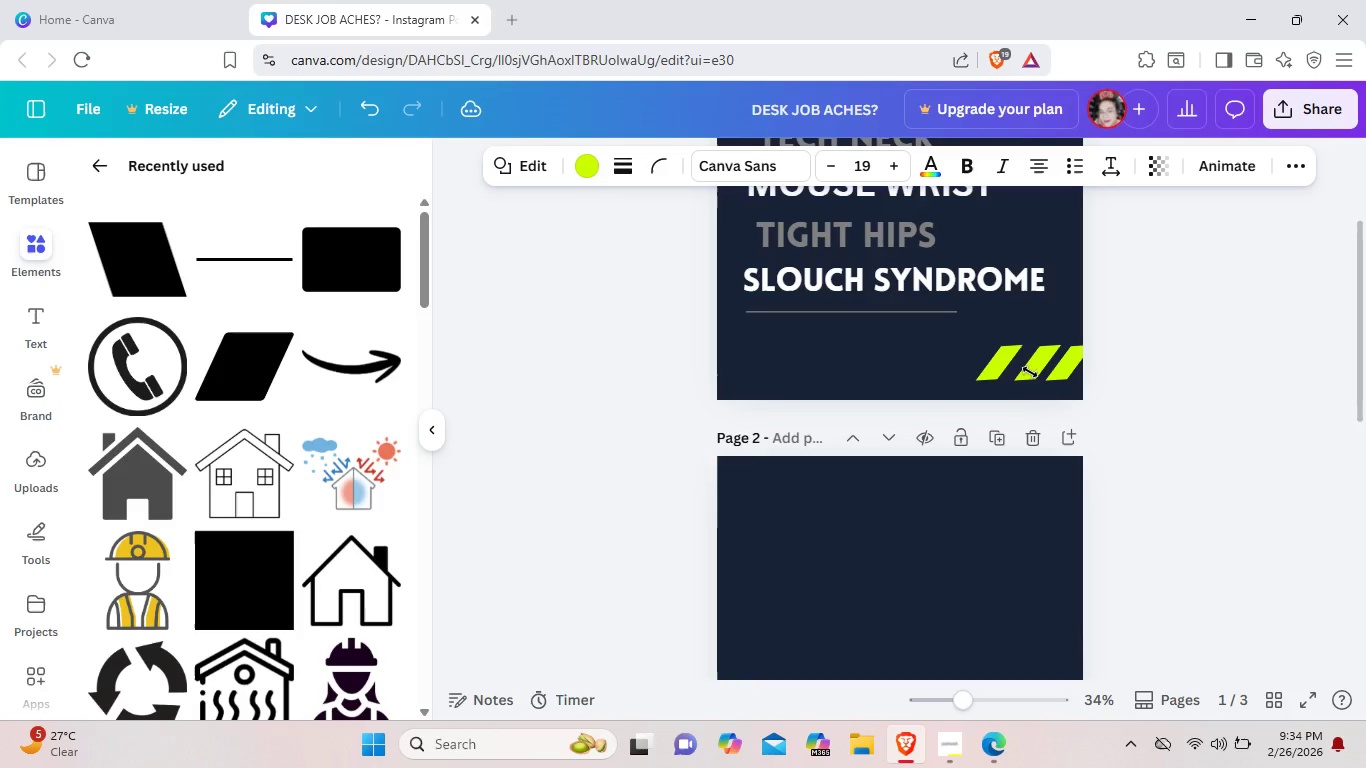 
key(ArrowRight)
 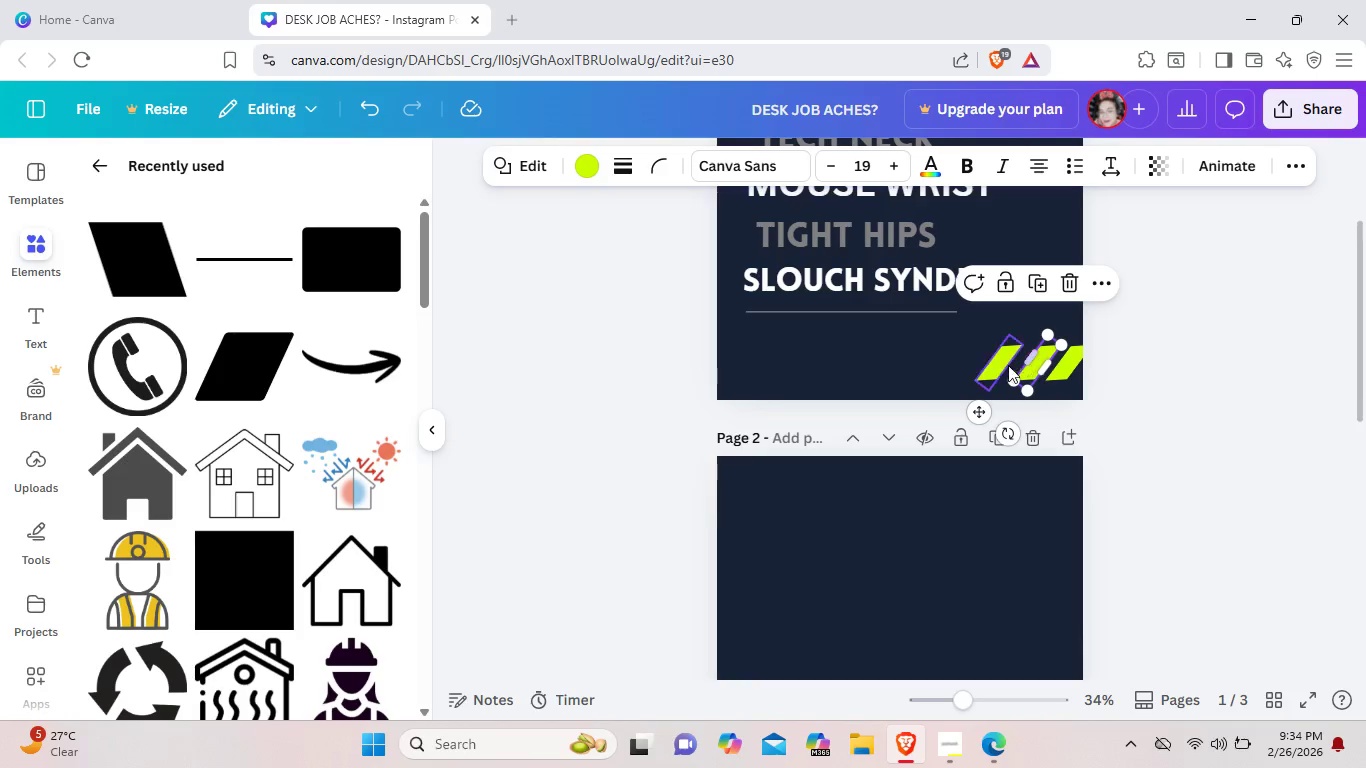 
left_click([982, 367])
 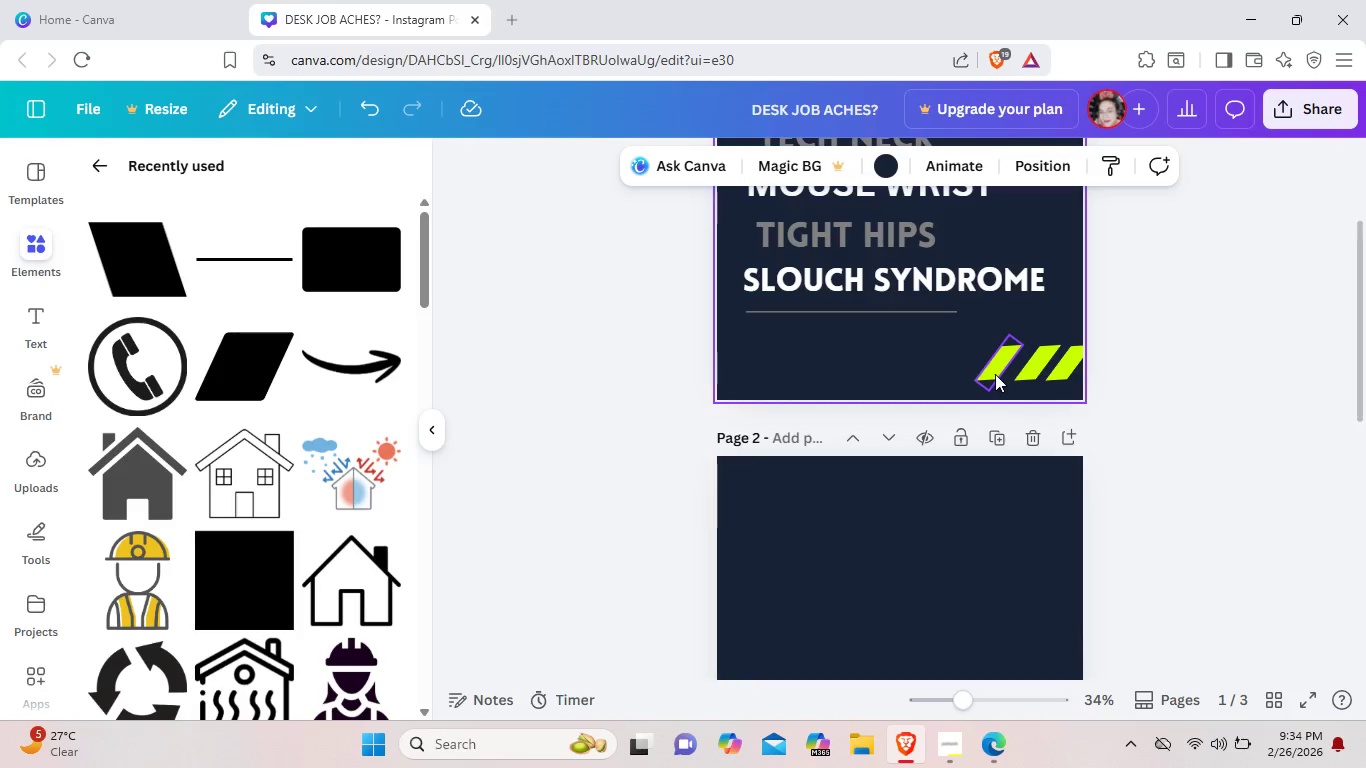 
left_click([995, 374])
 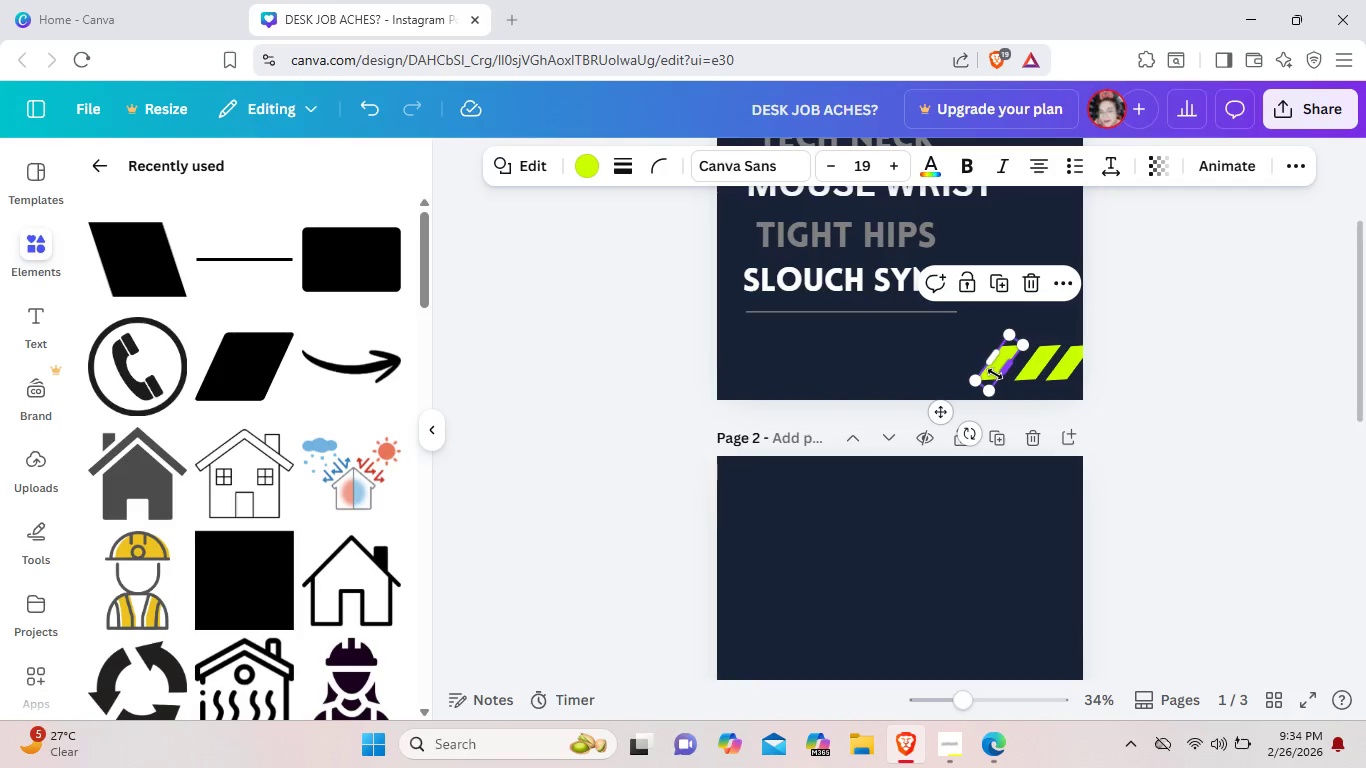 
key(ArrowRight)
 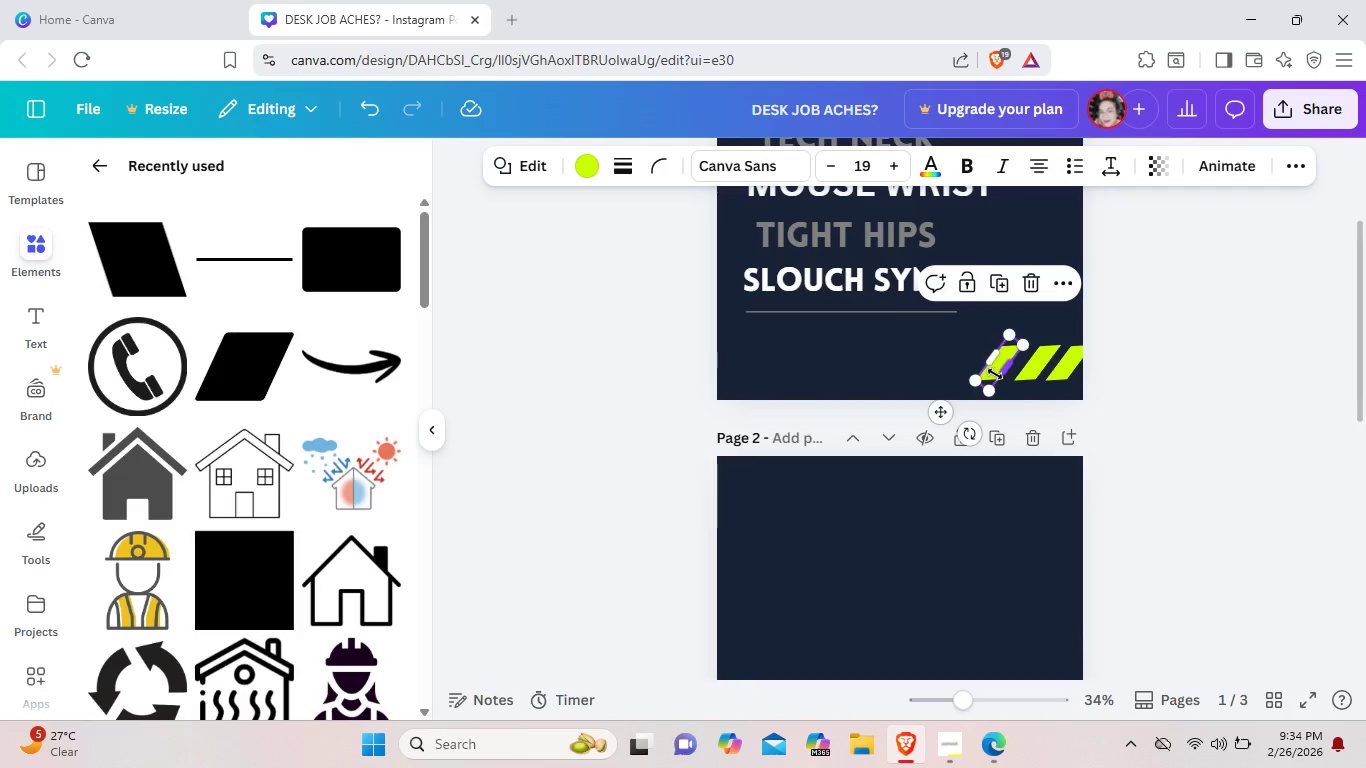 
key(ArrowRight)
 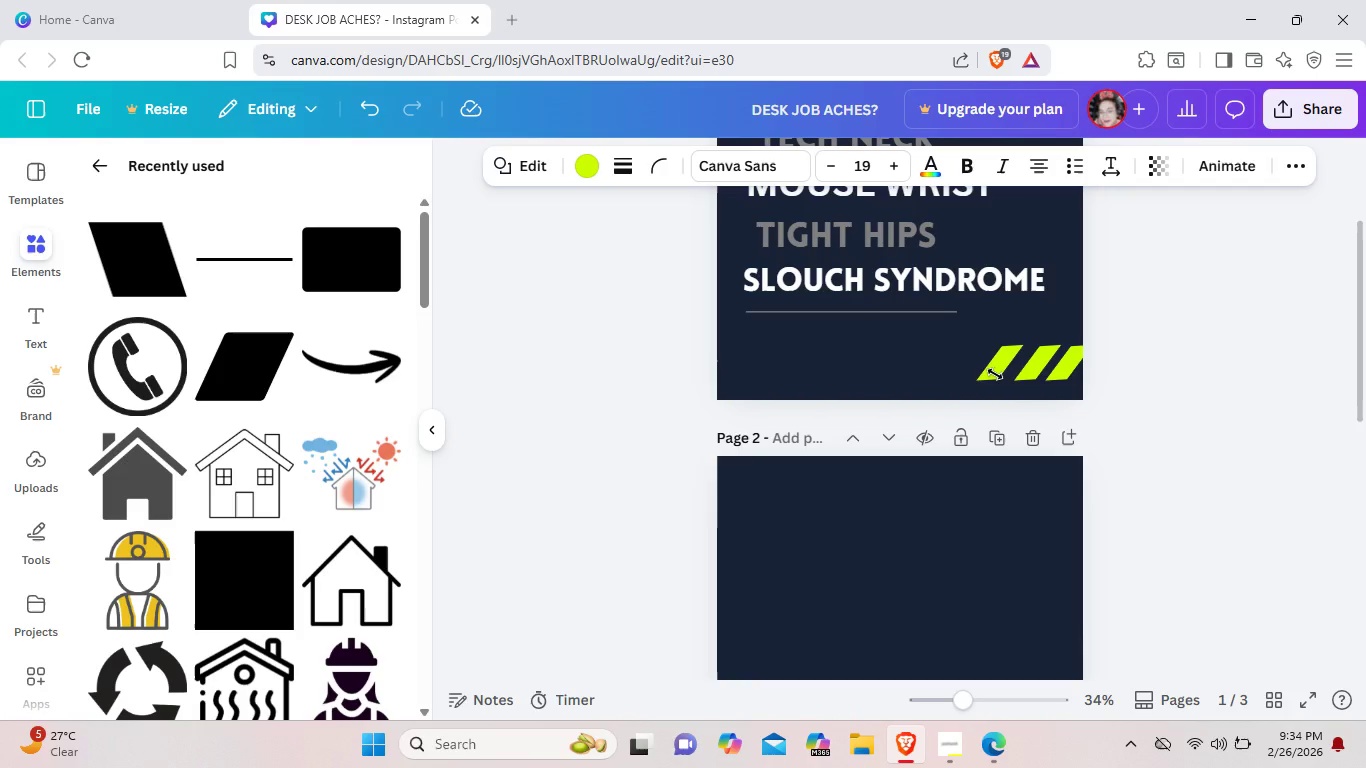 
key(ArrowRight)
 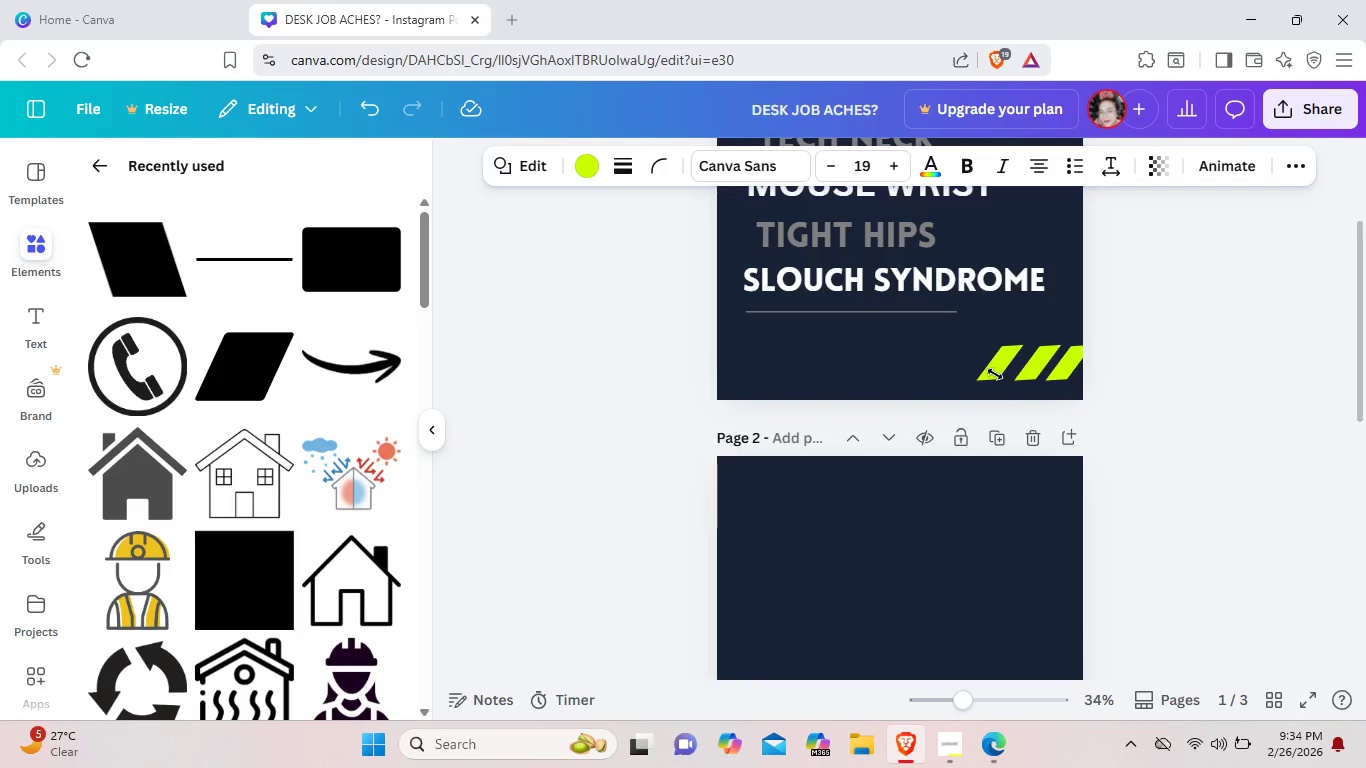 
key(ArrowRight)
 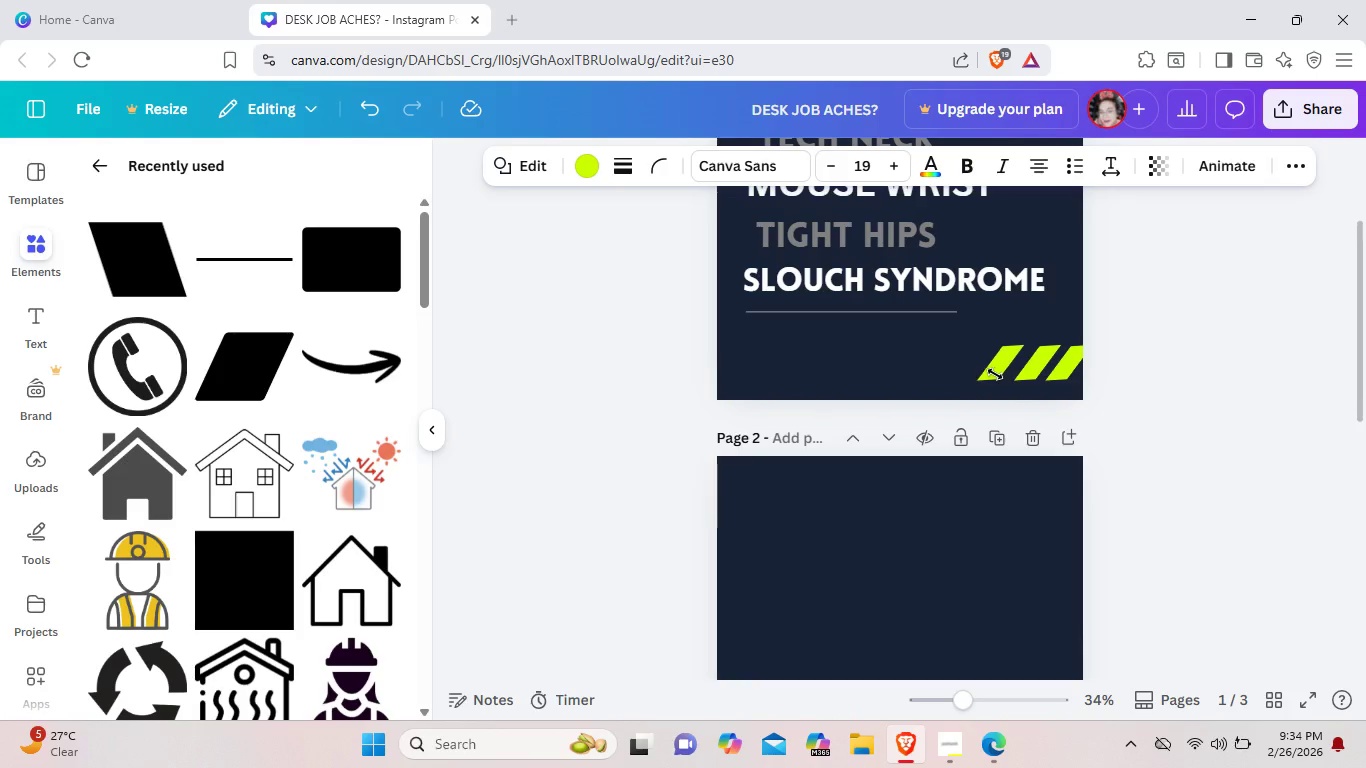 
key(ArrowRight)
 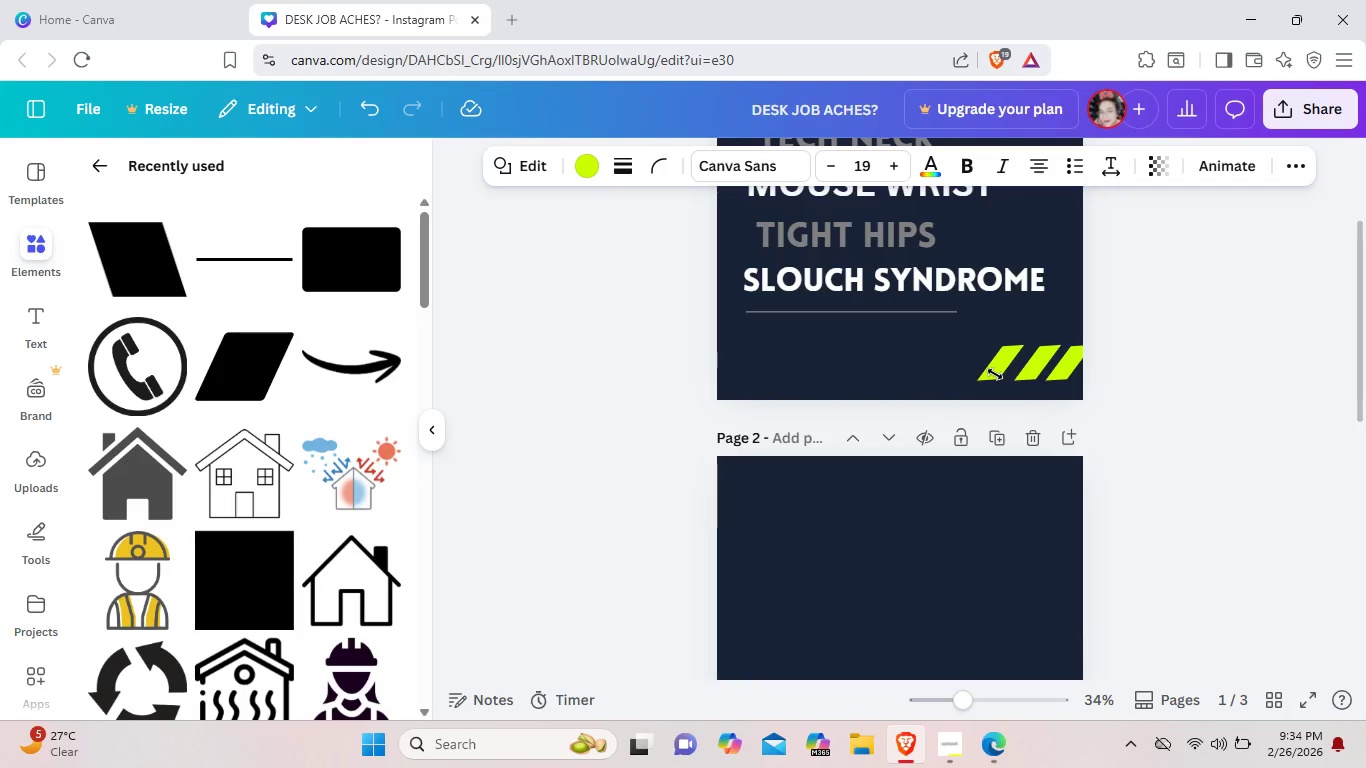 
key(ArrowRight)
 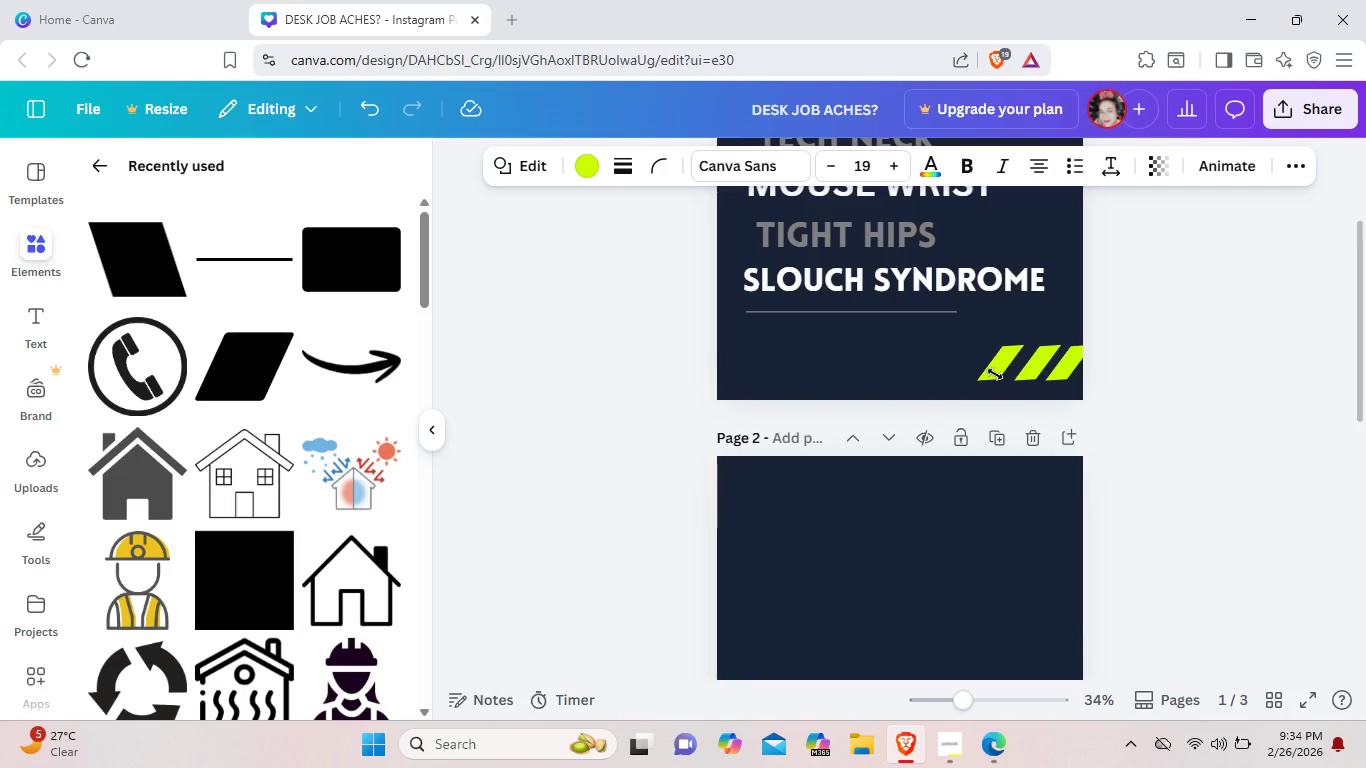 
key(ArrowRight)
 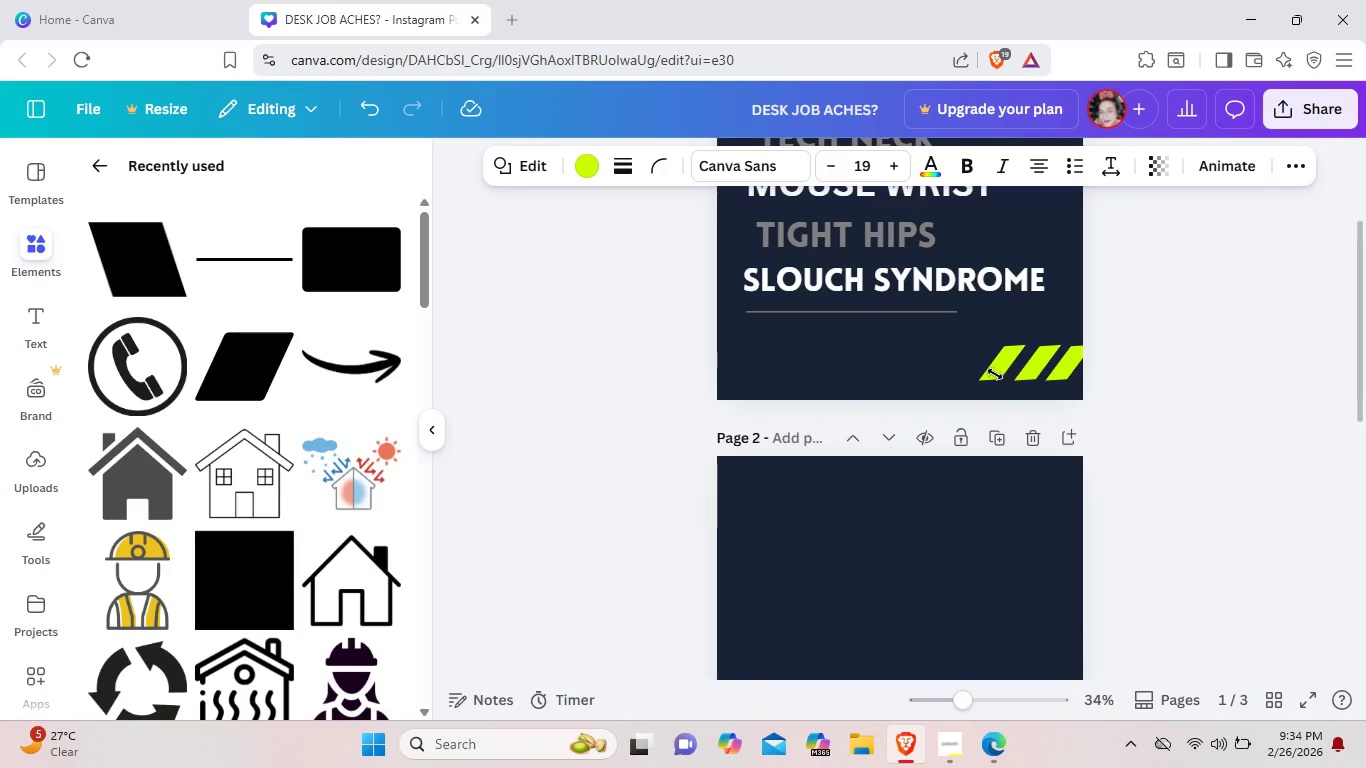 
key(ArrowRight)
 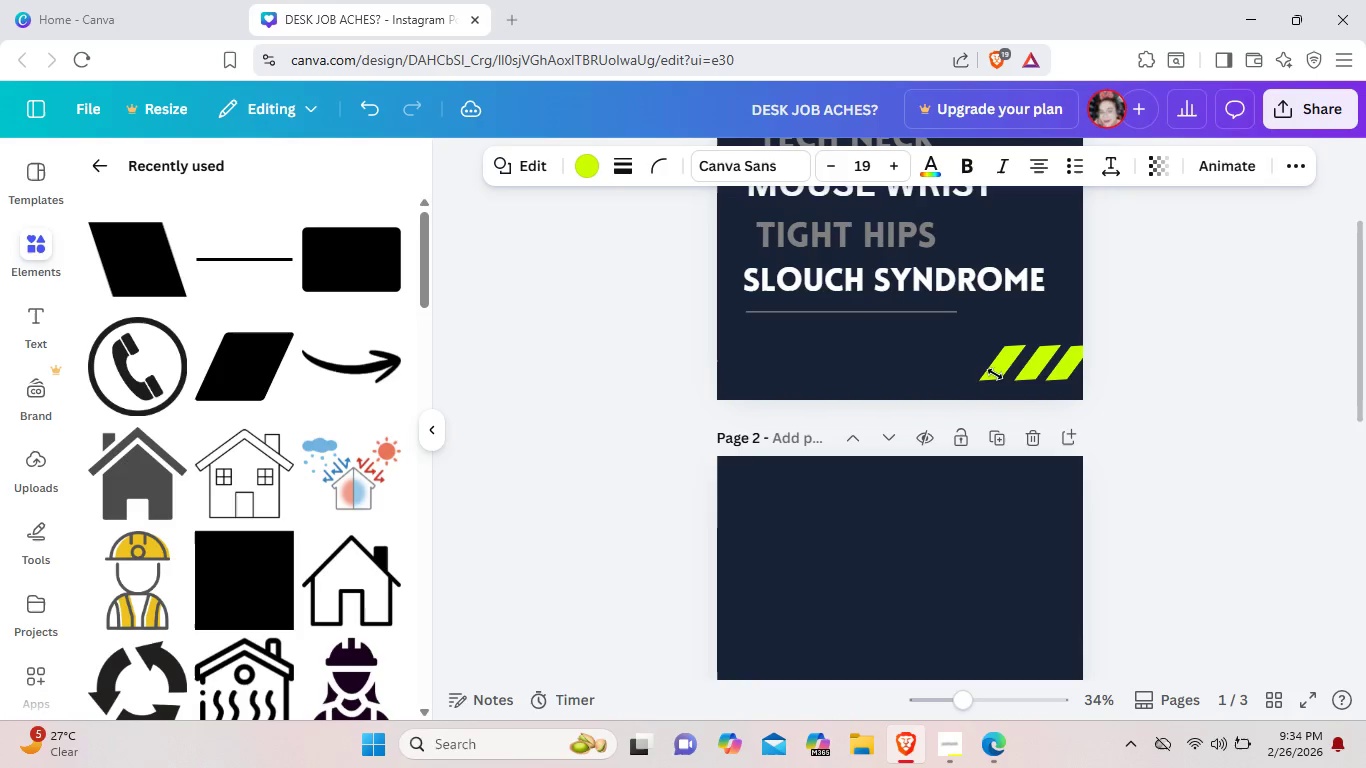 
key(ArrowRight)
 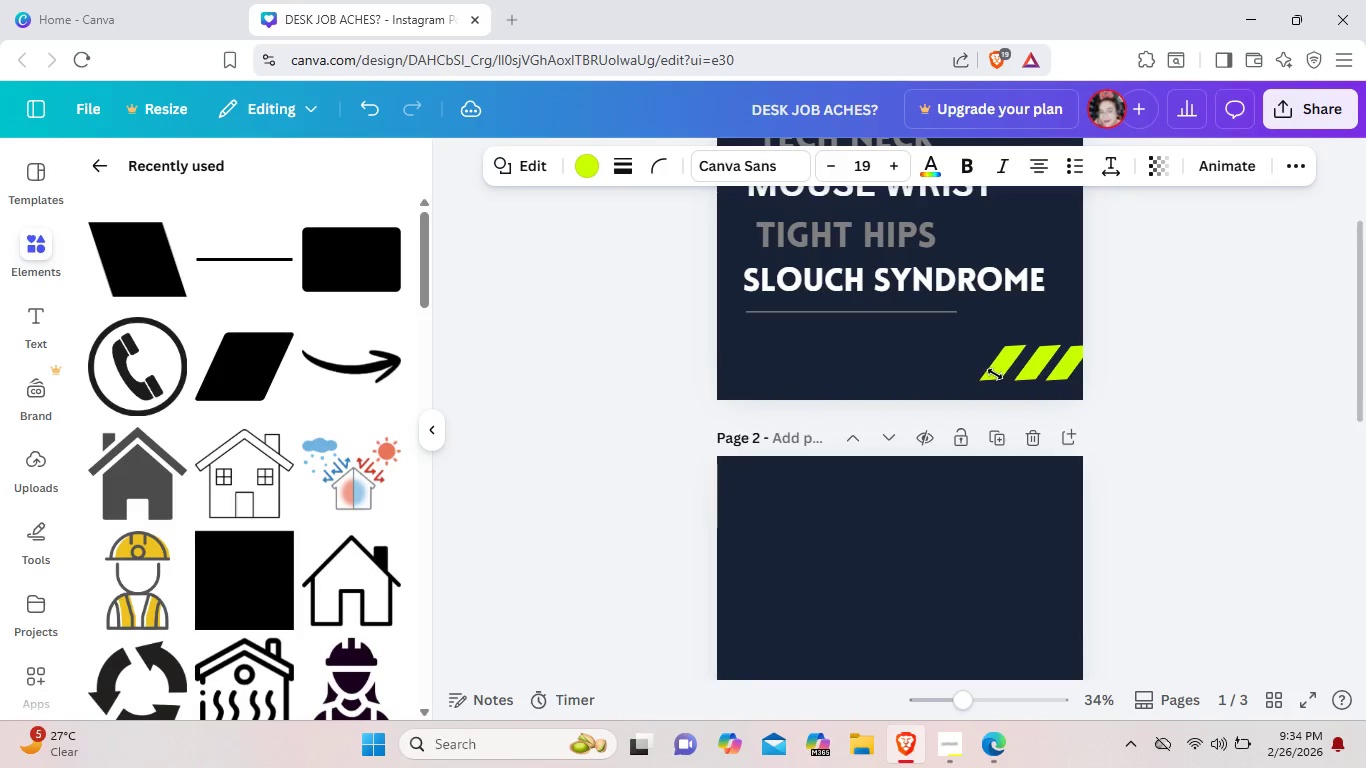 
key(ArrowRight)
 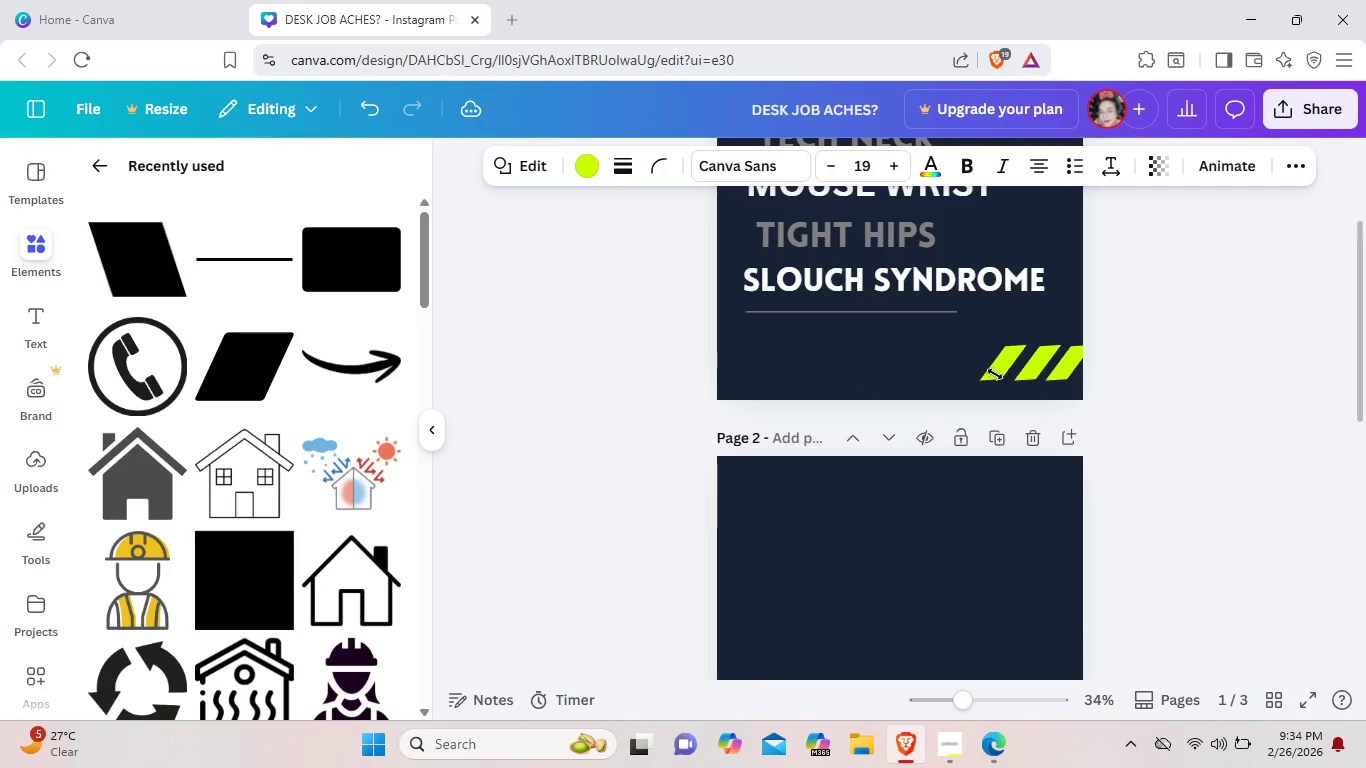 
key(ArrowRight)
 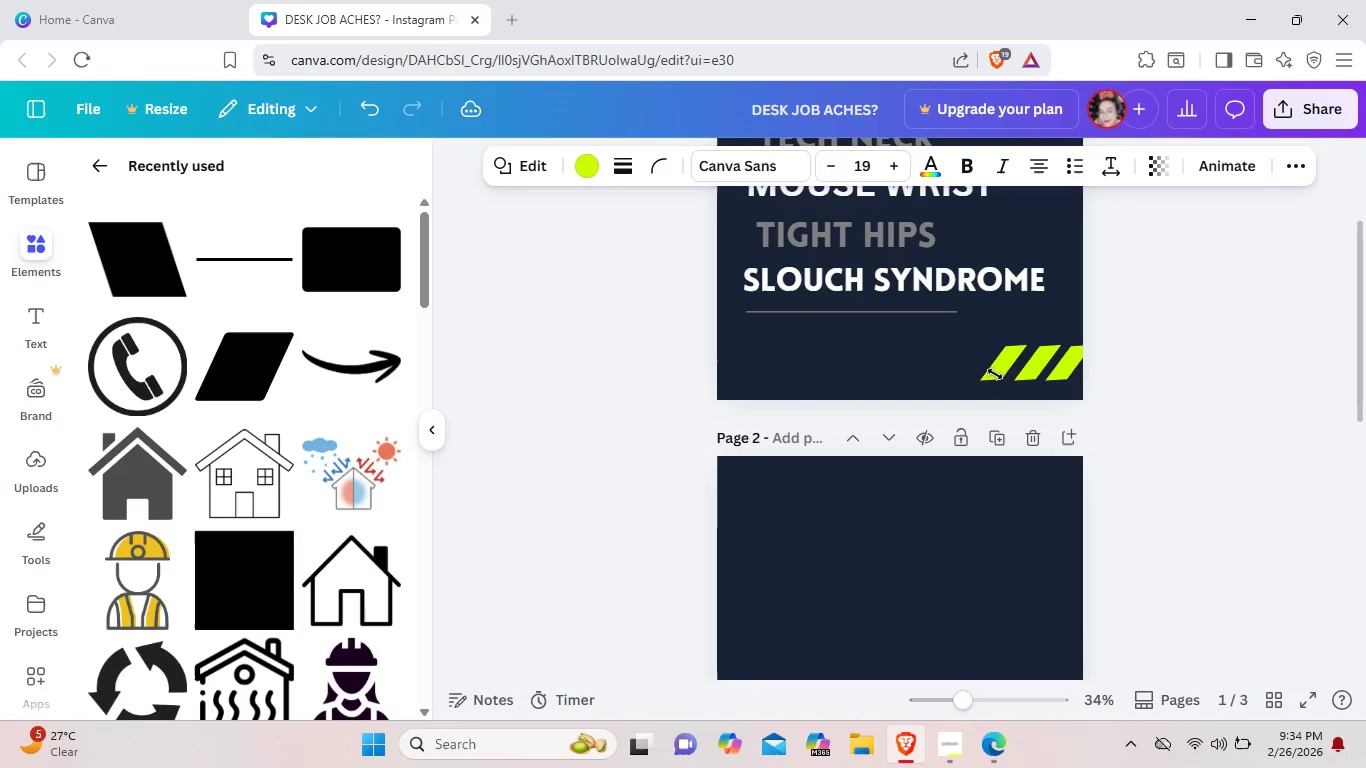 
key(ArrowRight)
 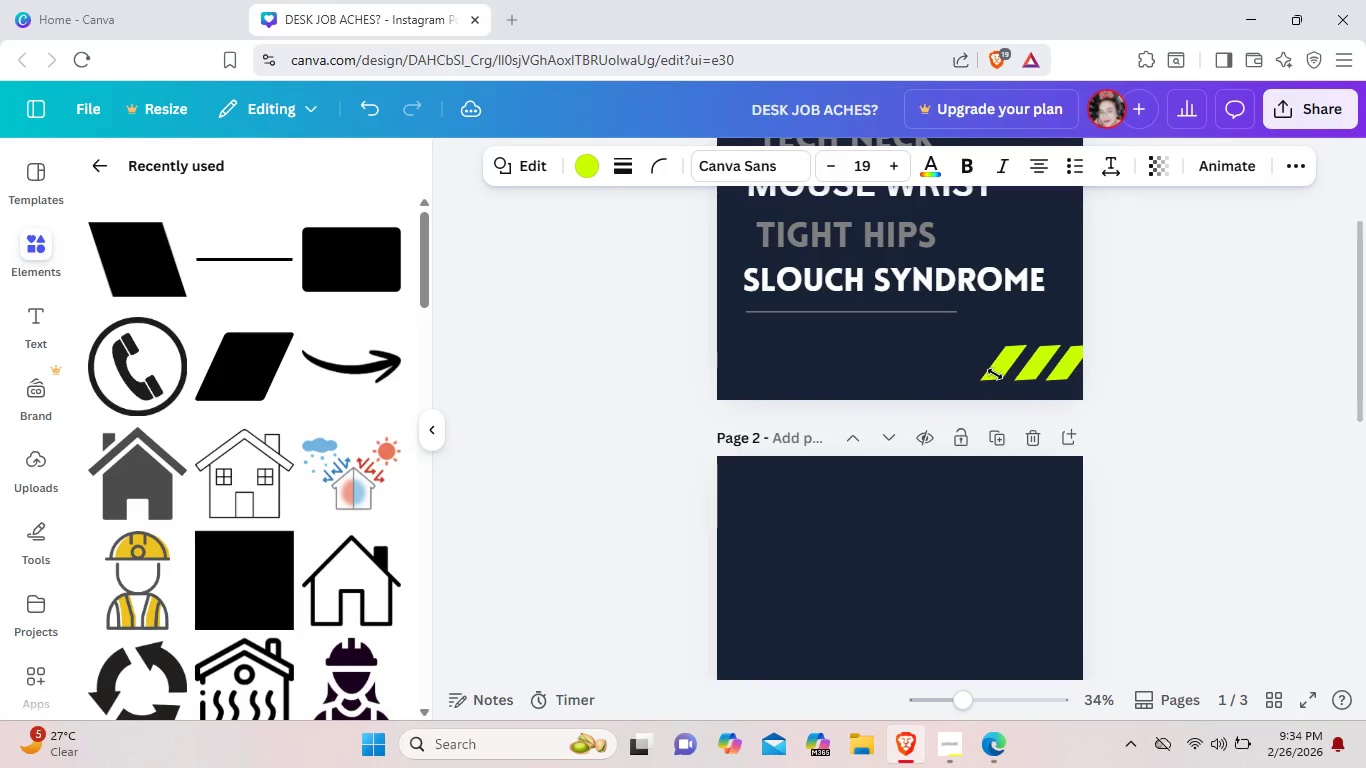 
key(ArrowRight)
 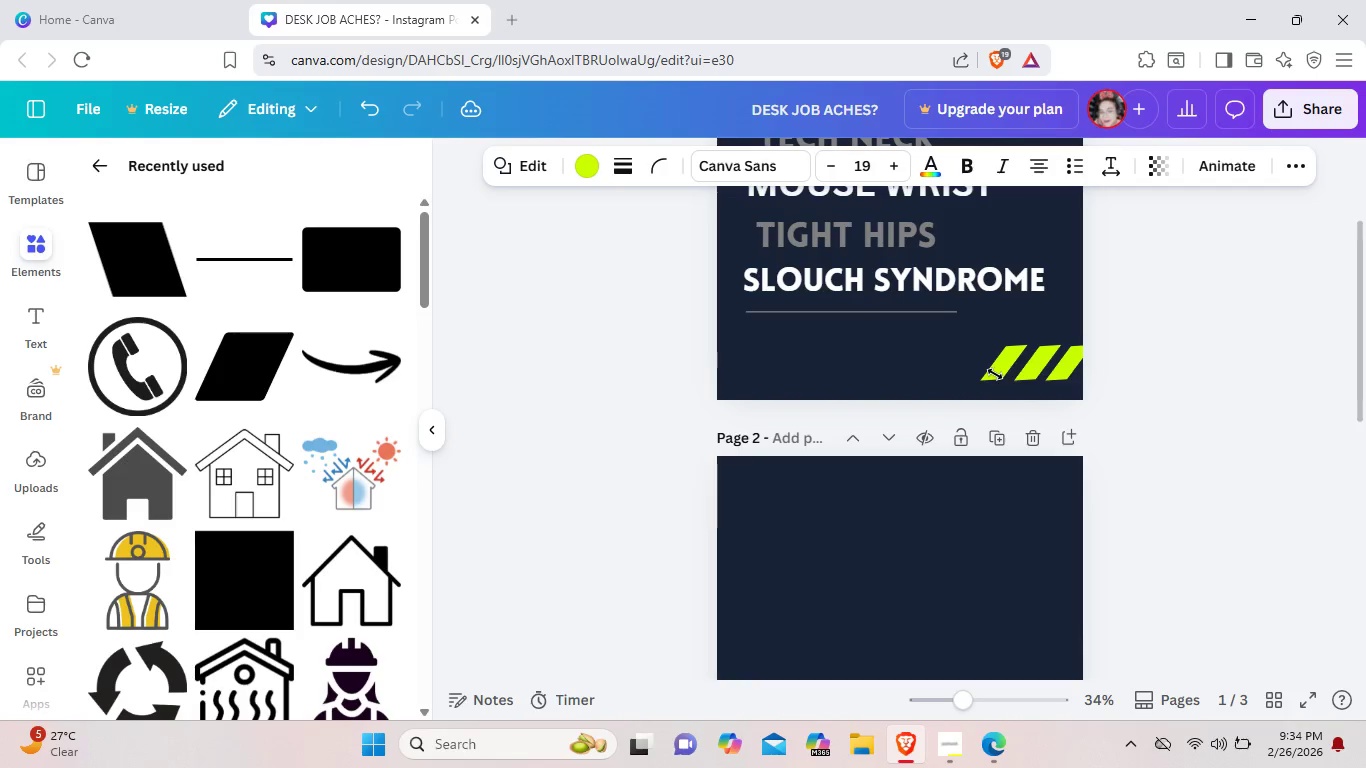 
key(ArrowRight)
 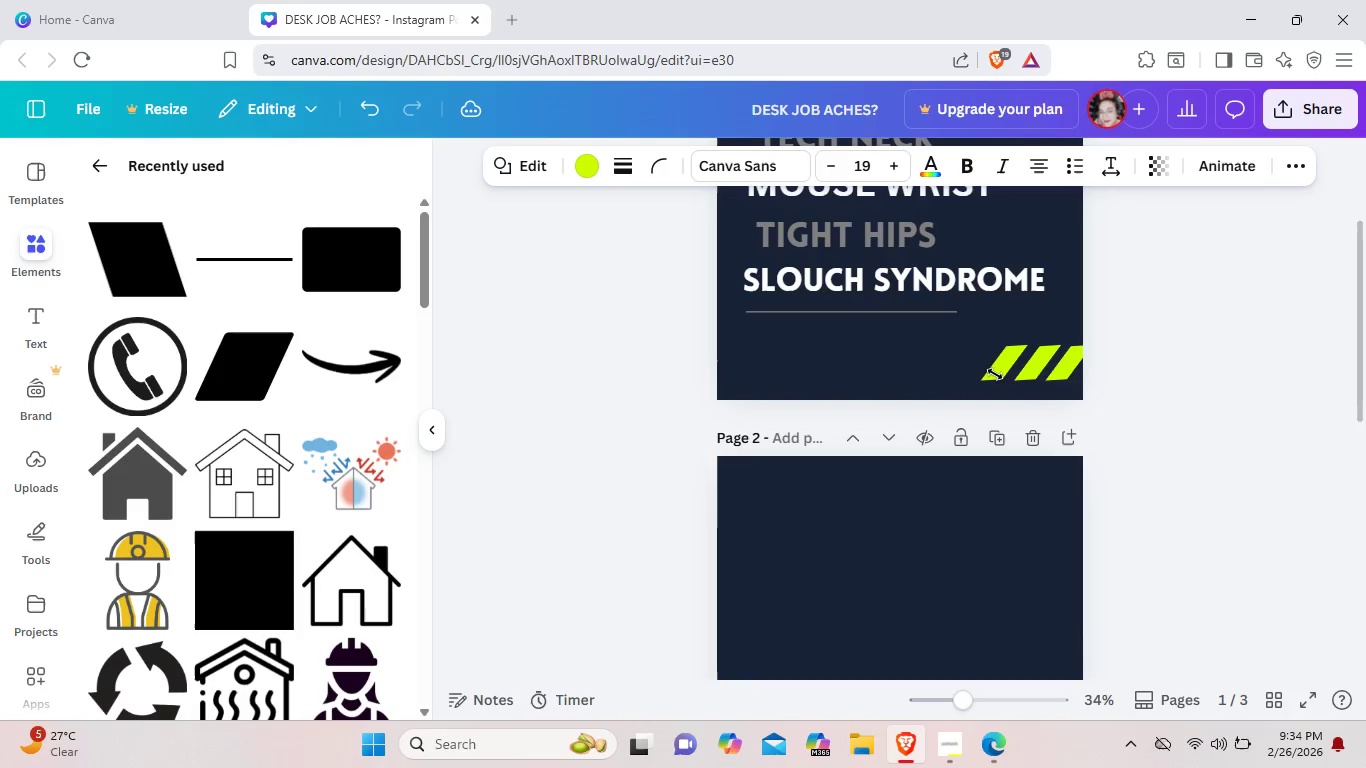 
key(ArrowRight)
 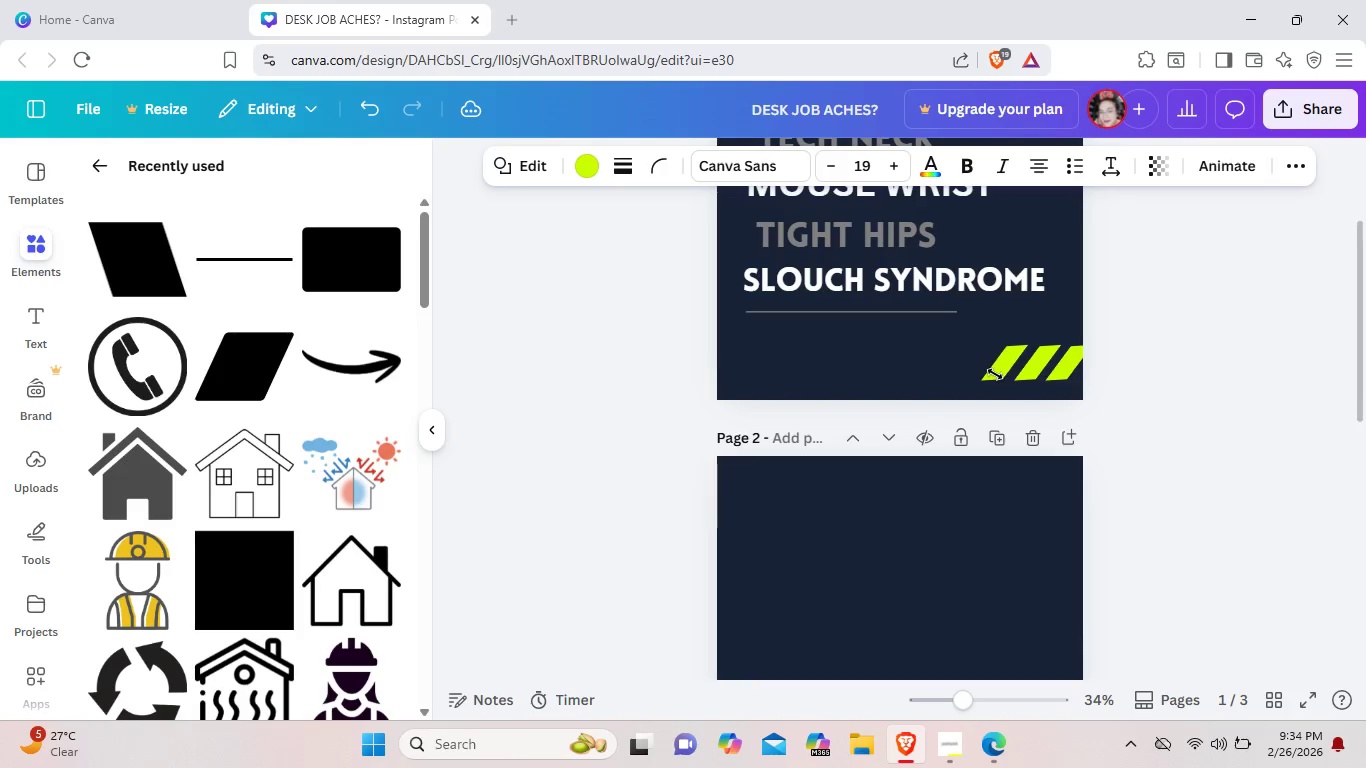 
key(ArrowRight)
 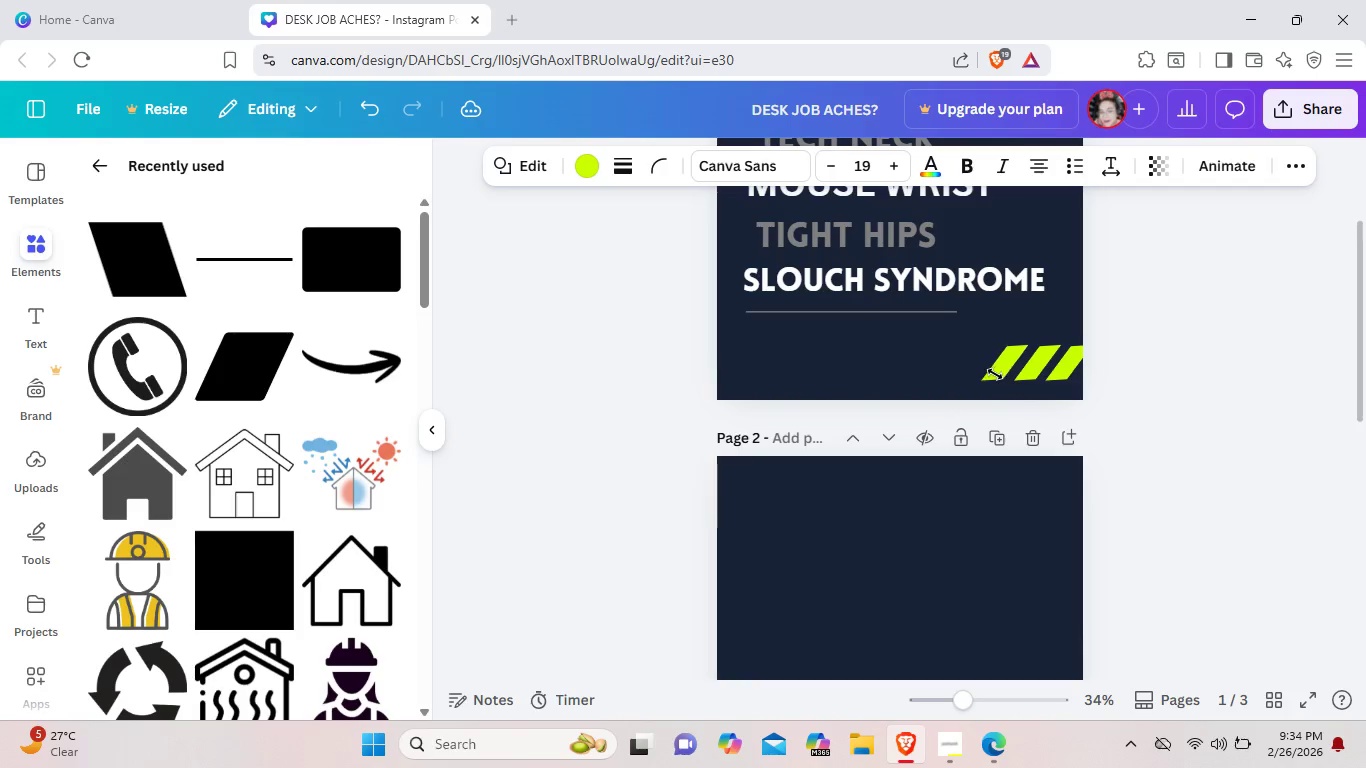 
key(ArrowRight)
 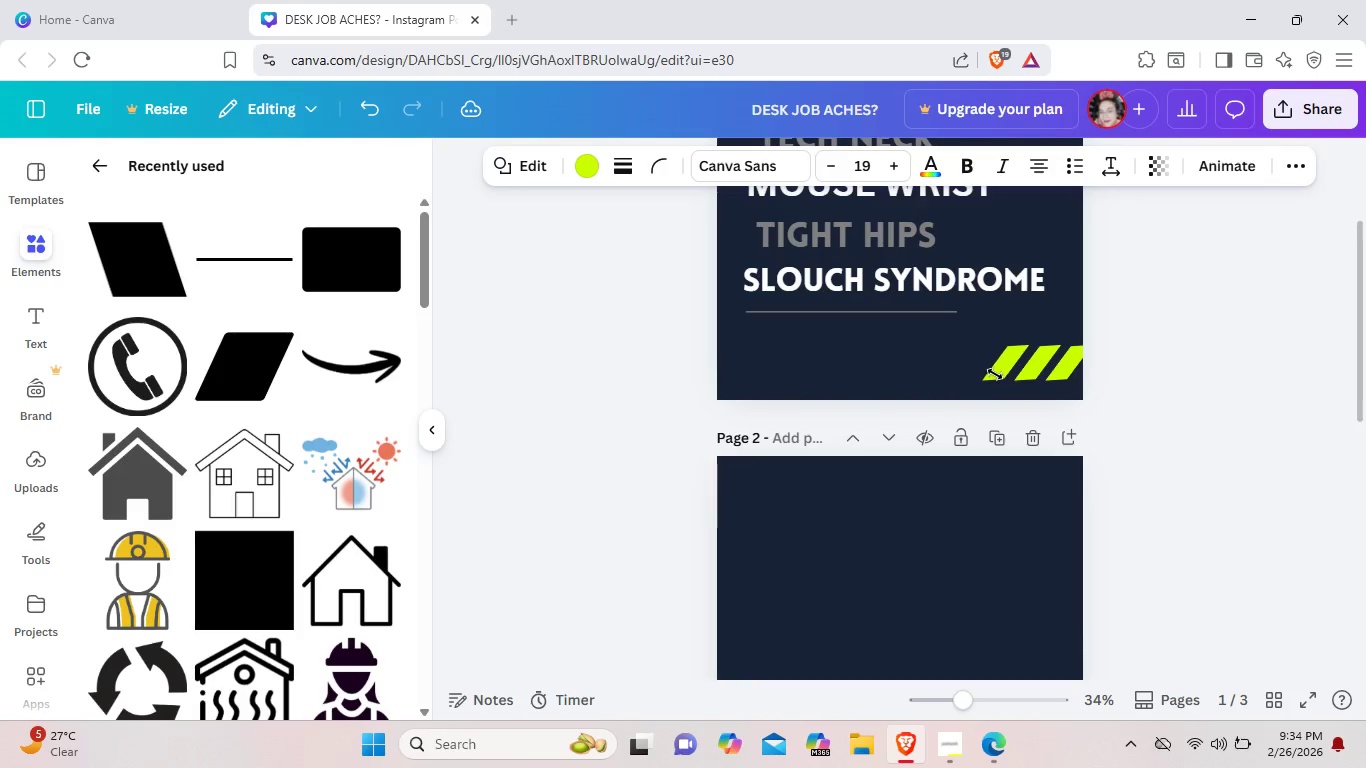 
key(ArrowRight)
 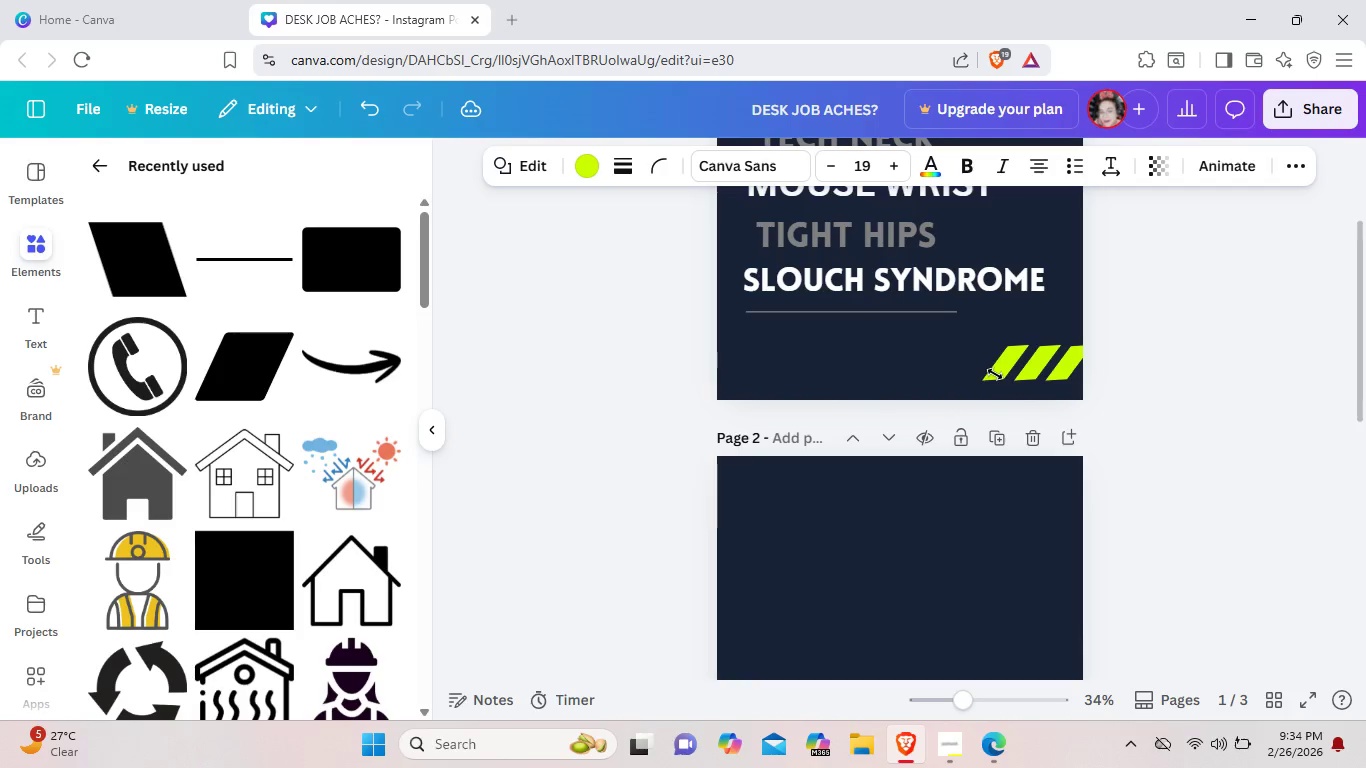 
key(ArrowRight)
 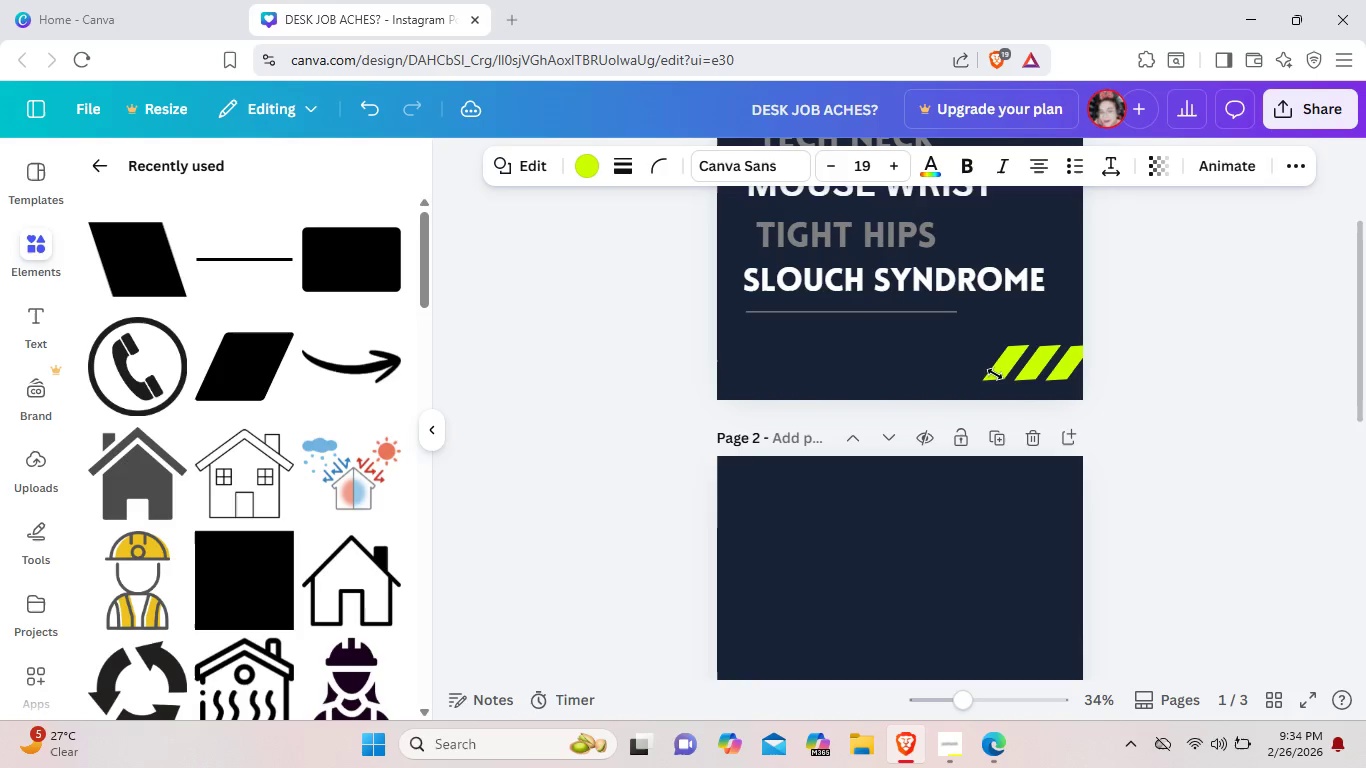 
key(ArrowRight)
 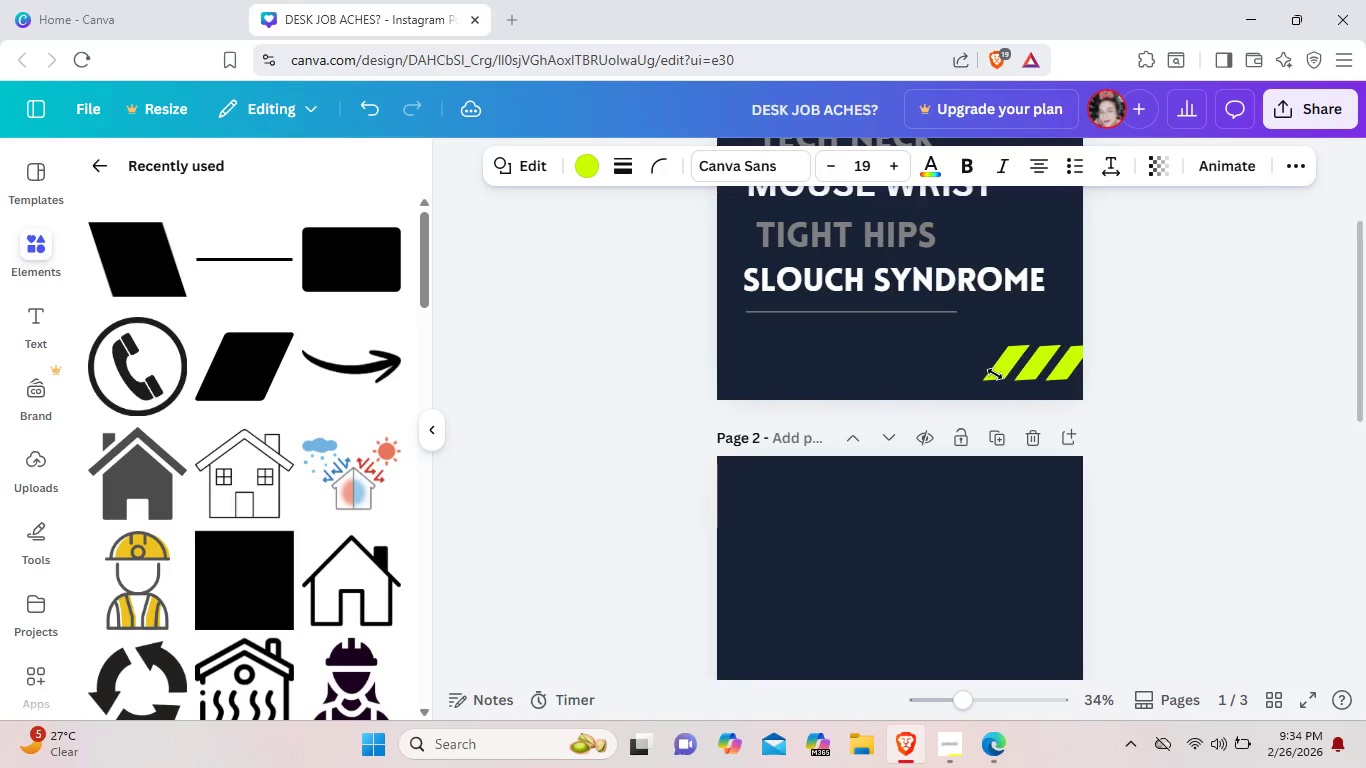 
key(ArrowRight)
 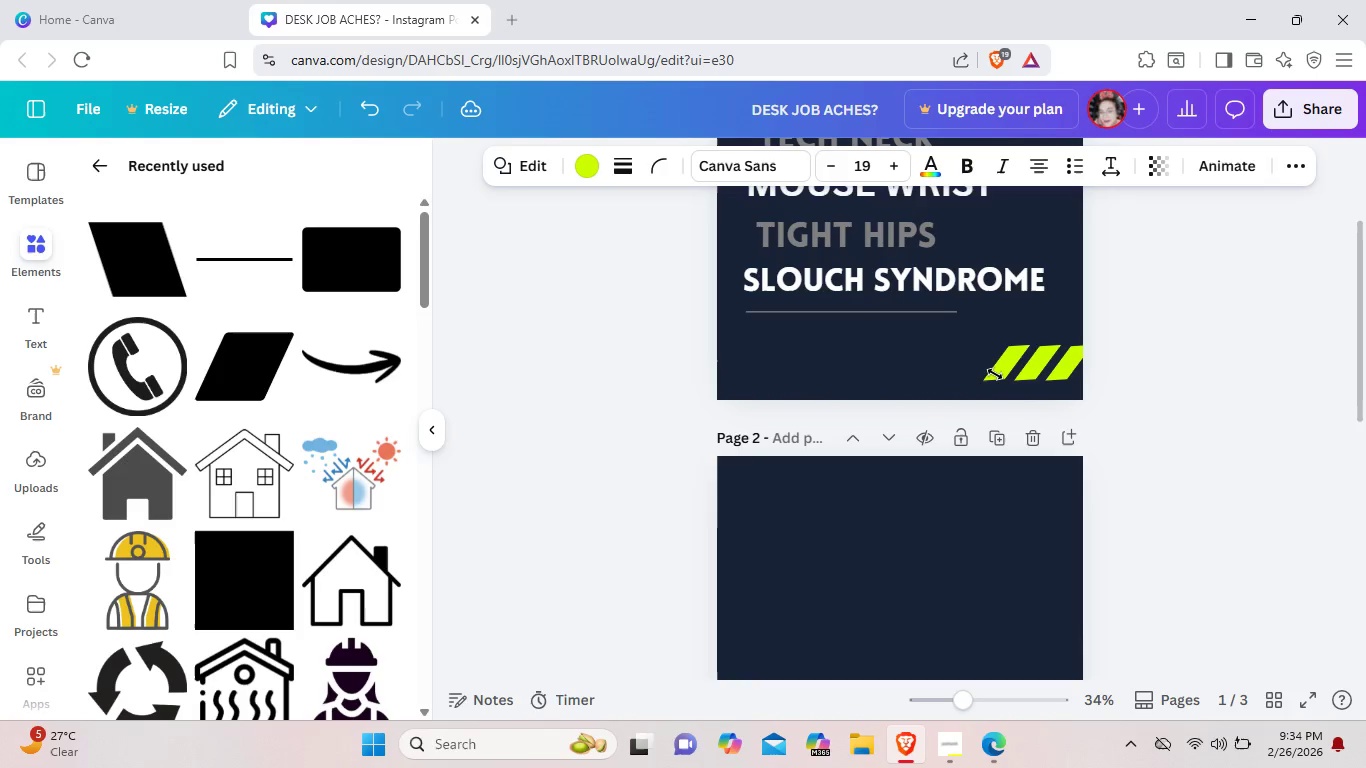 
key(ArrowRight)
 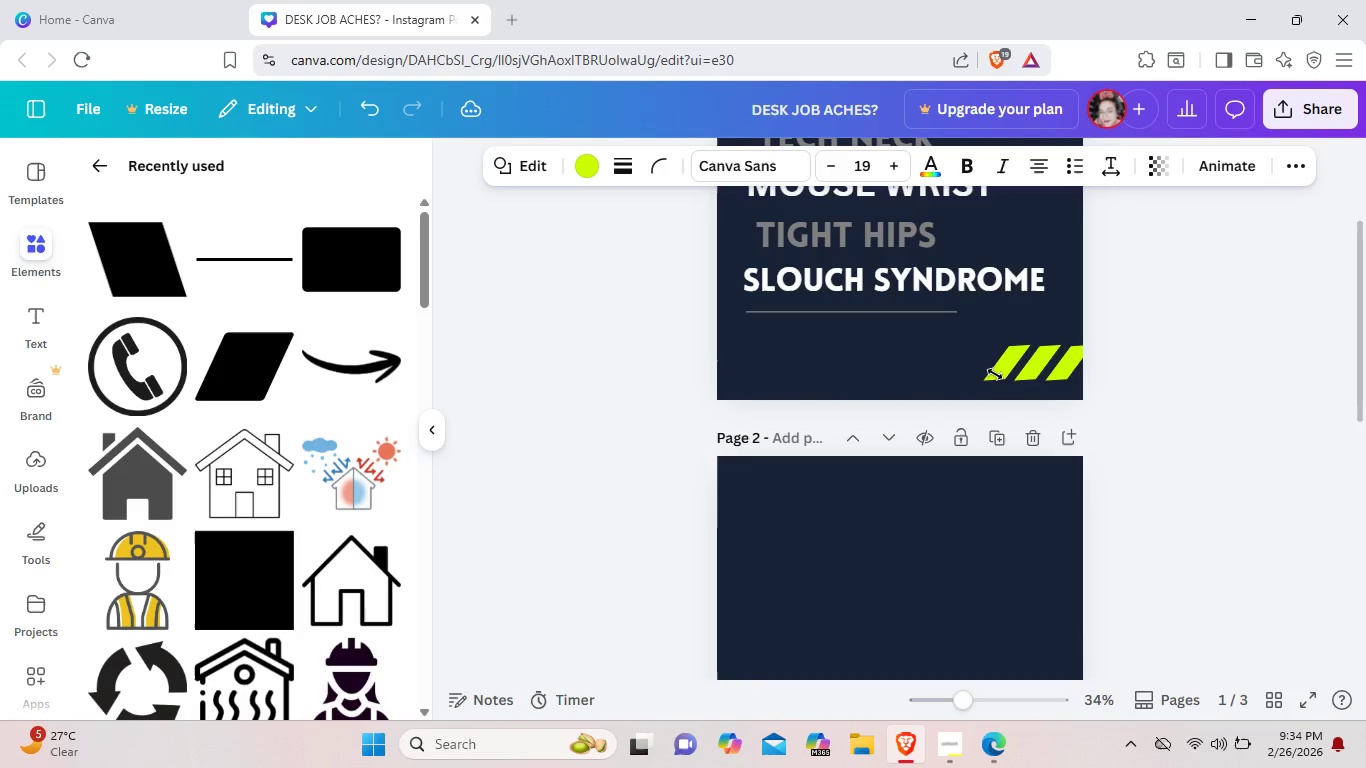 
key(ArrowRight)
 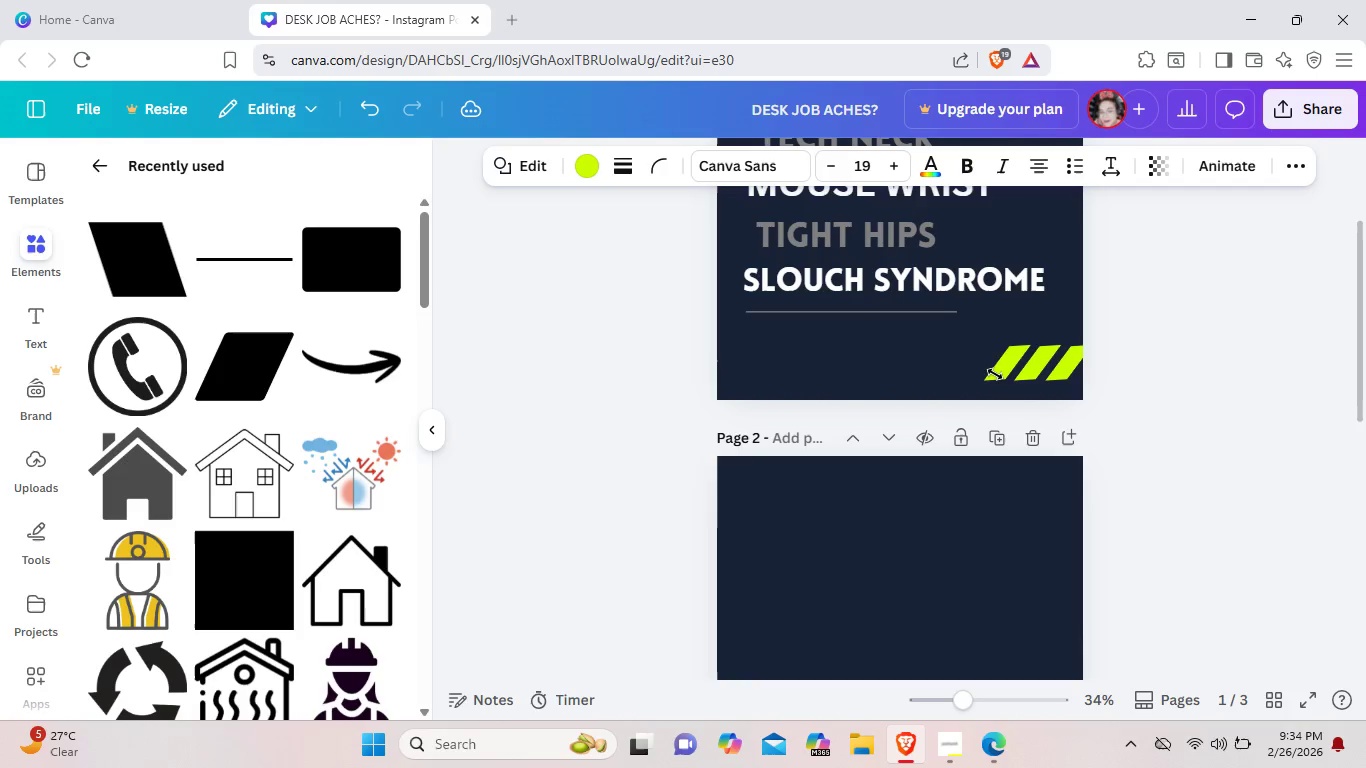 
key(ArrowRight)
 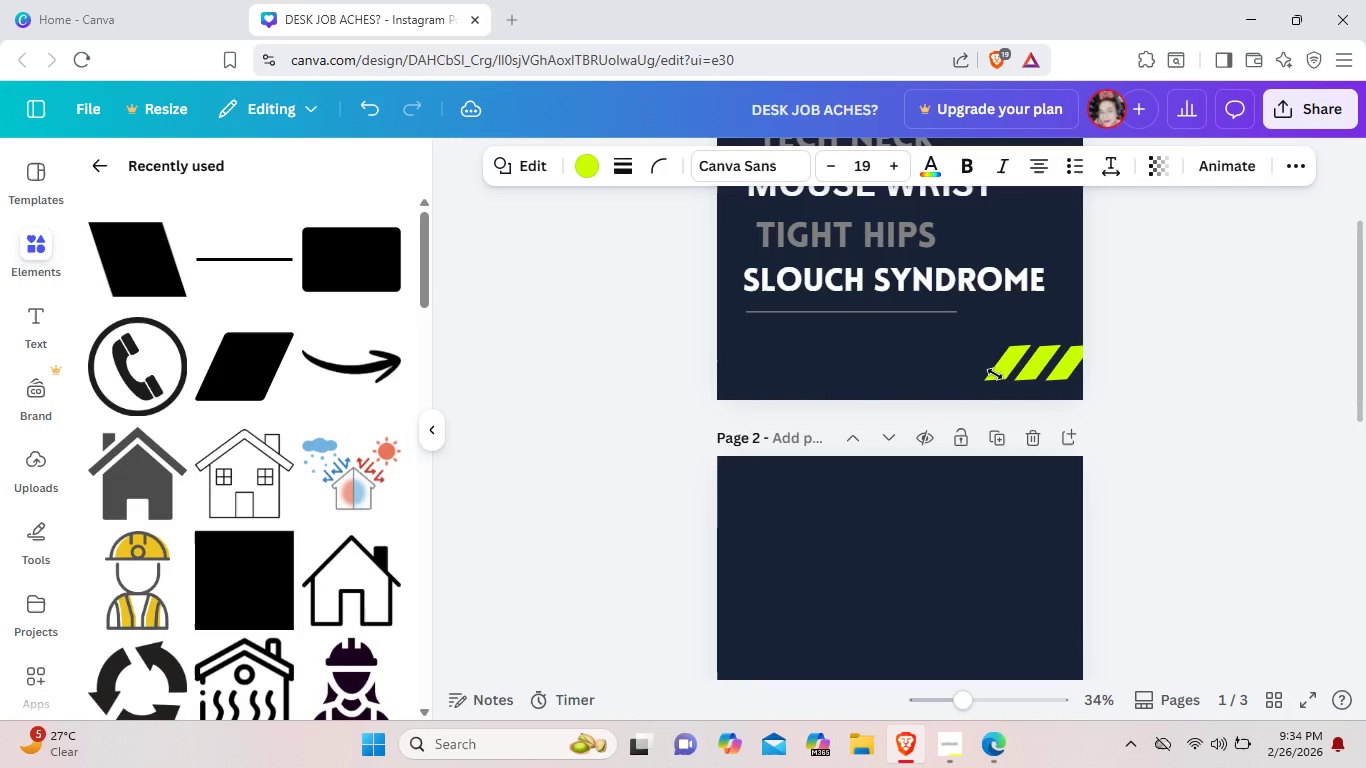 
key(ArrowRight)
 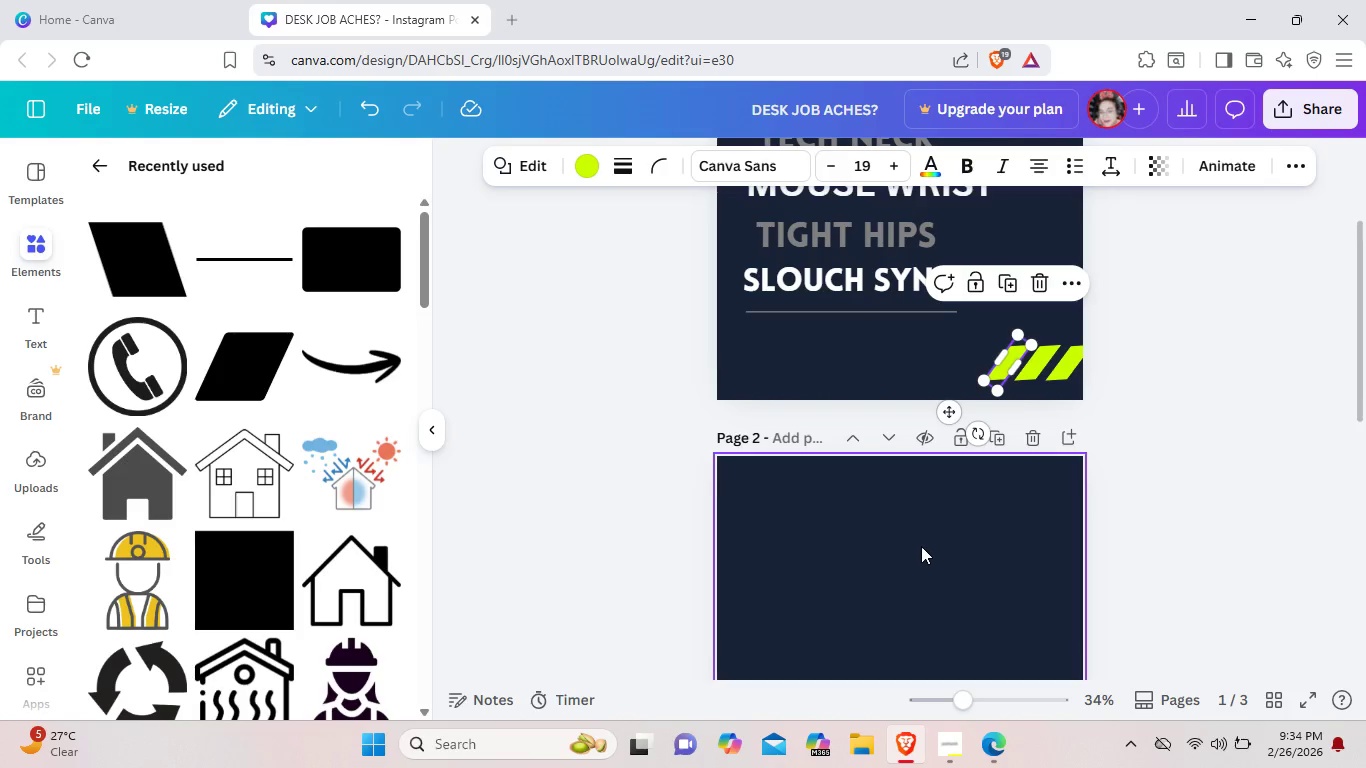 
left_click([921, 546])
 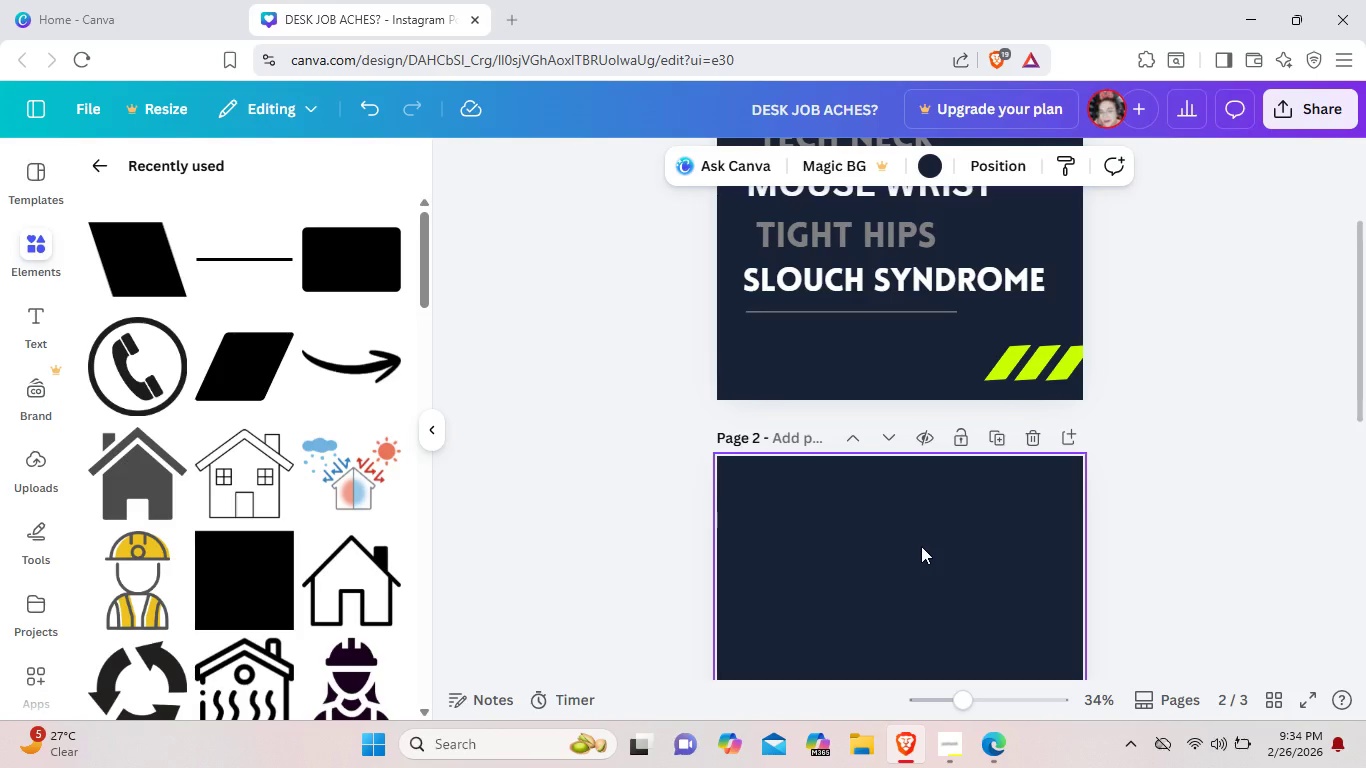 
wait(7.97)
 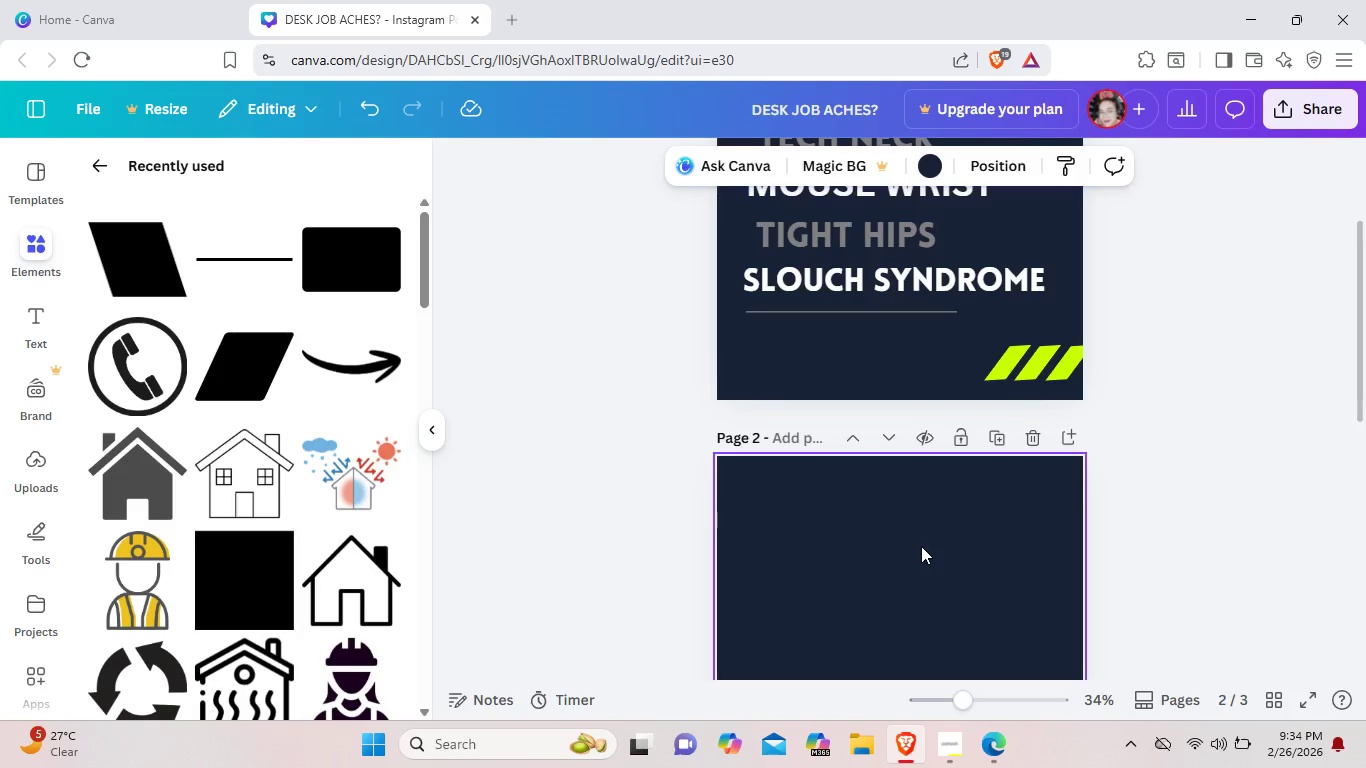 
scroll: coordinate [919, 543], scroll_direction: down, amount: 1.0
 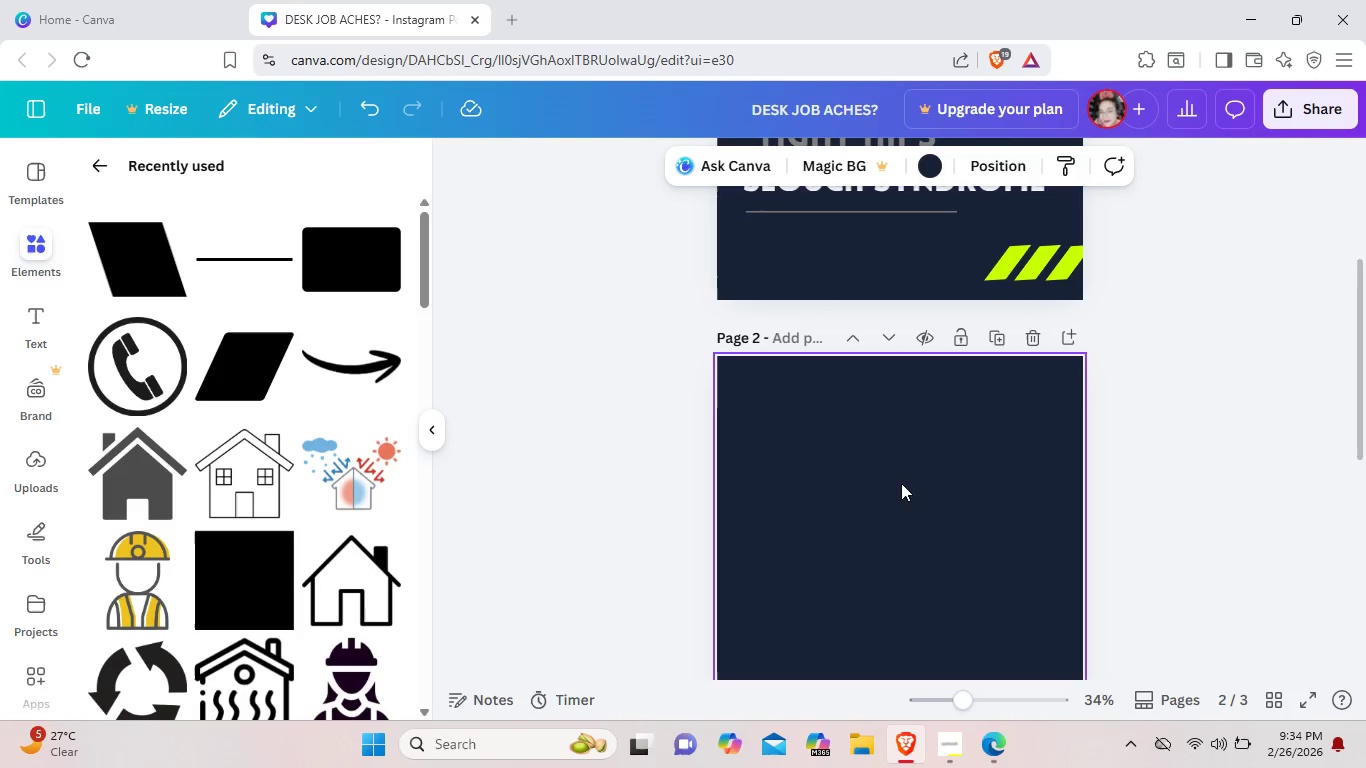 
wait(16.01)
 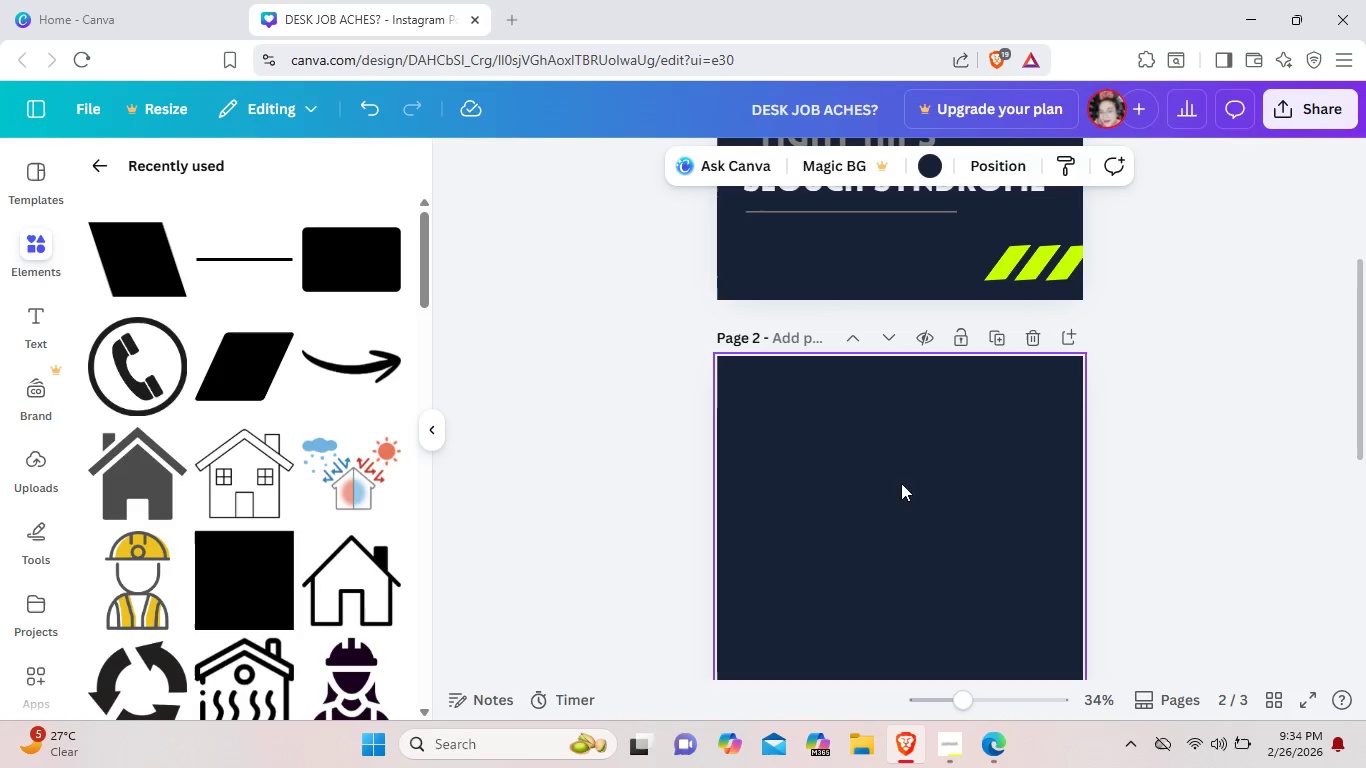 
left_click([40, 239])
 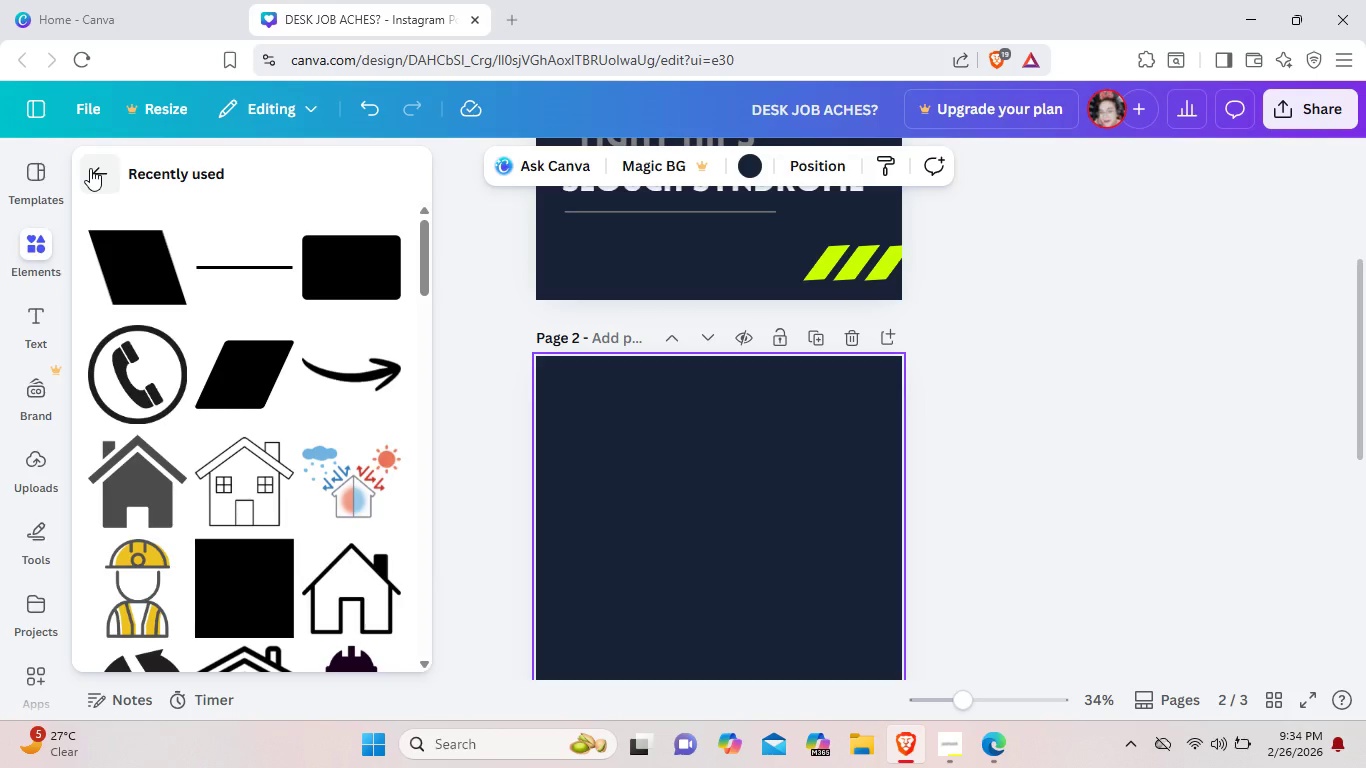 
left_click([90, 168])
 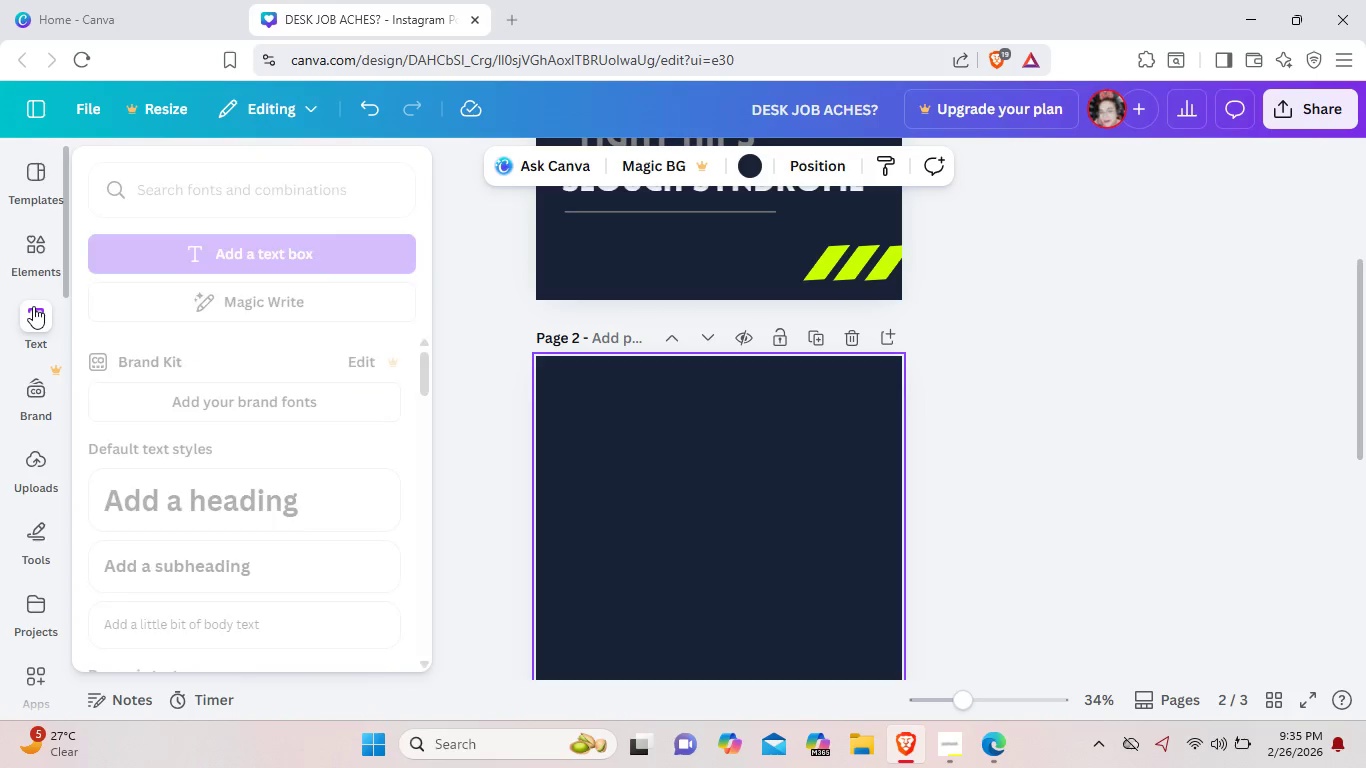 
left_click([39, 315])
 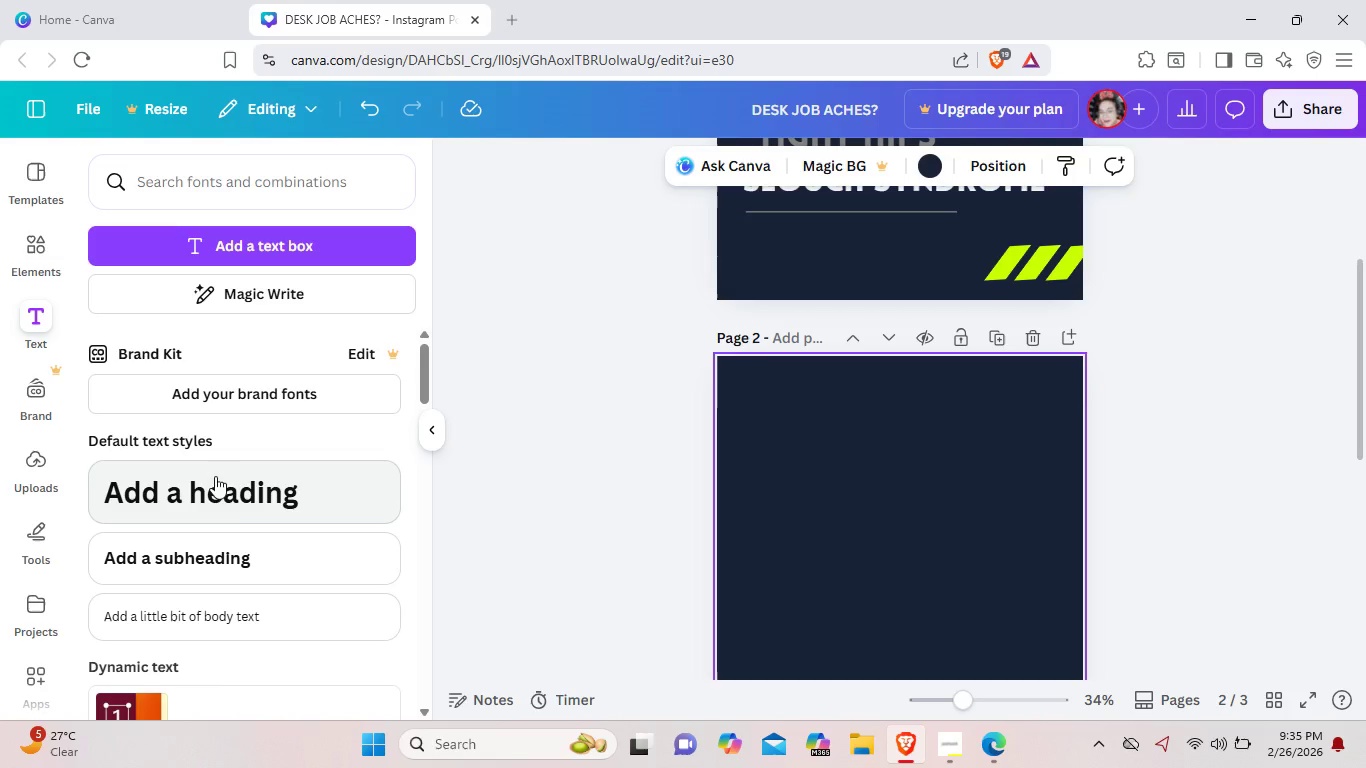 
left_click([227, 493])
 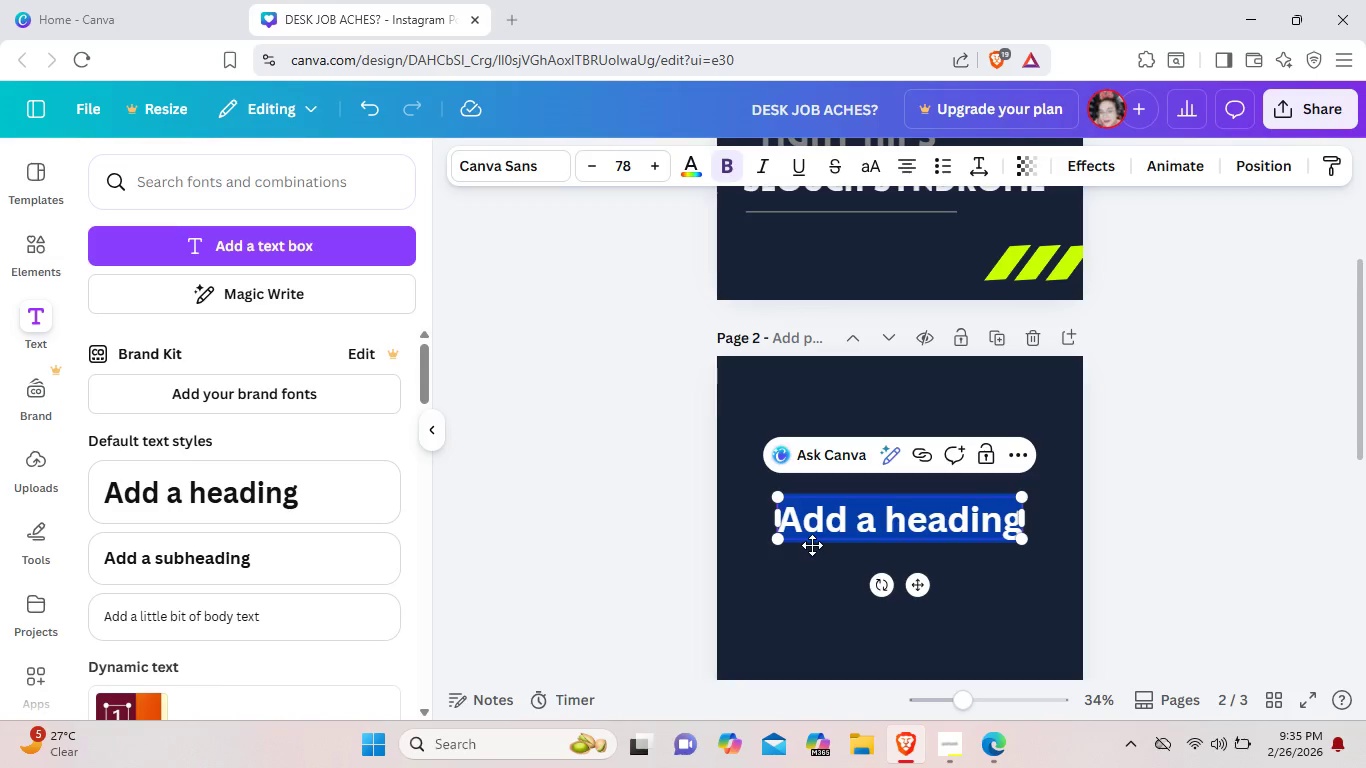 
key(Backspace)
type(CHAIR SPINAL TWIST)
 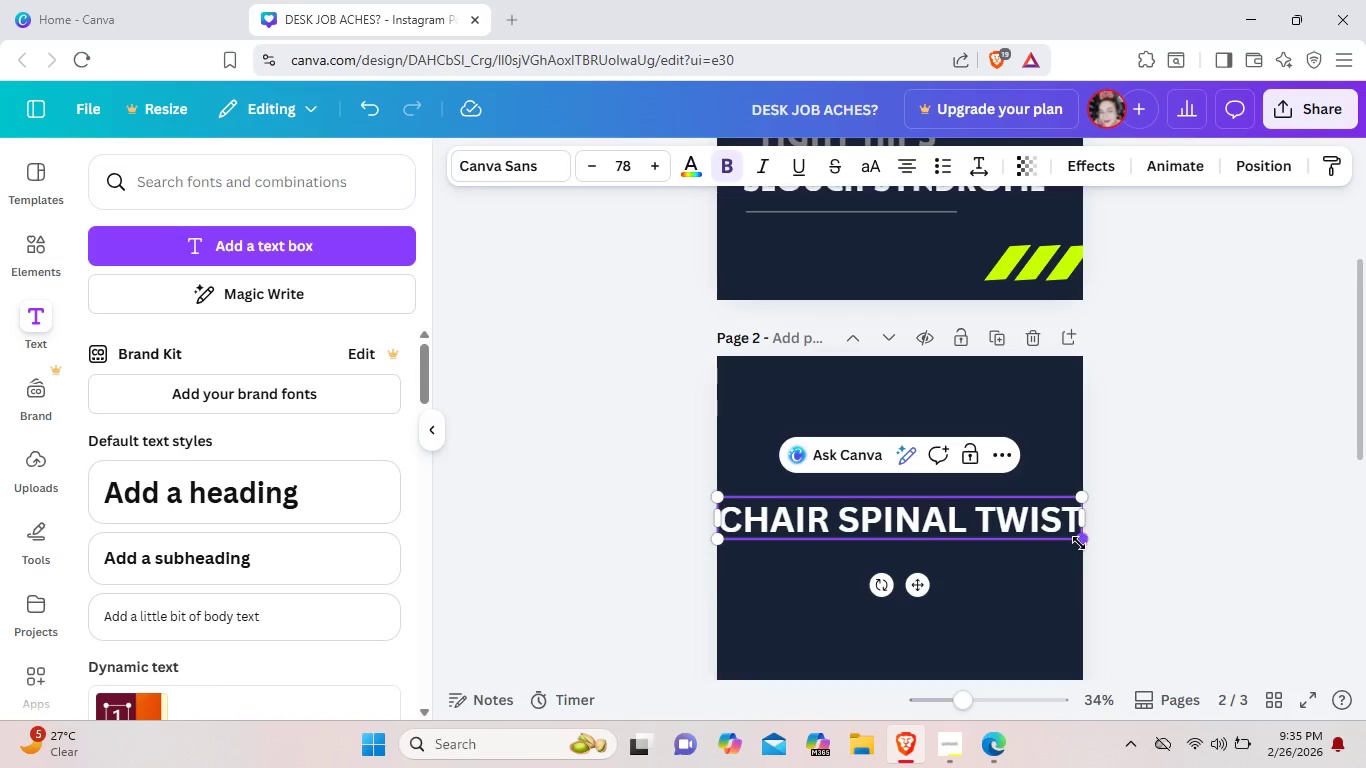 
left_click([1079, 543])
 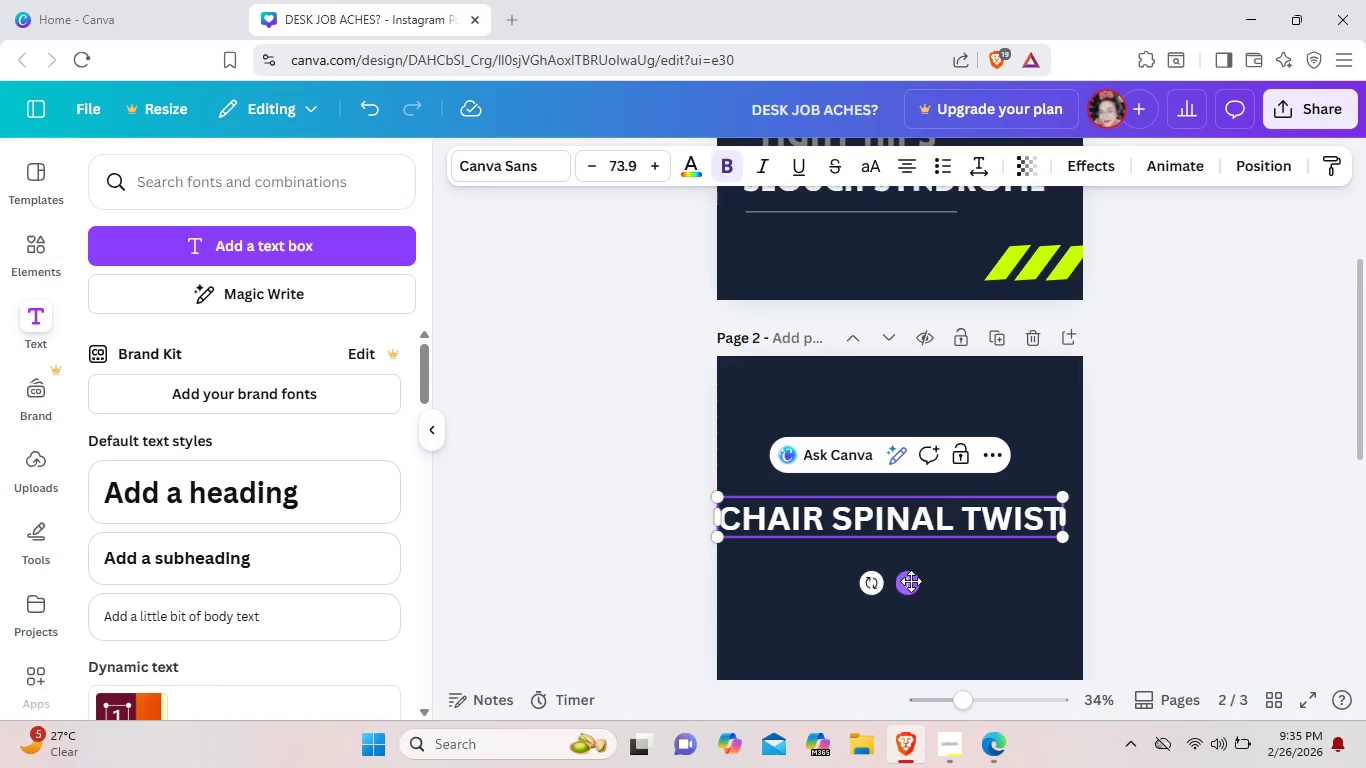 
left_click([911, 581])
 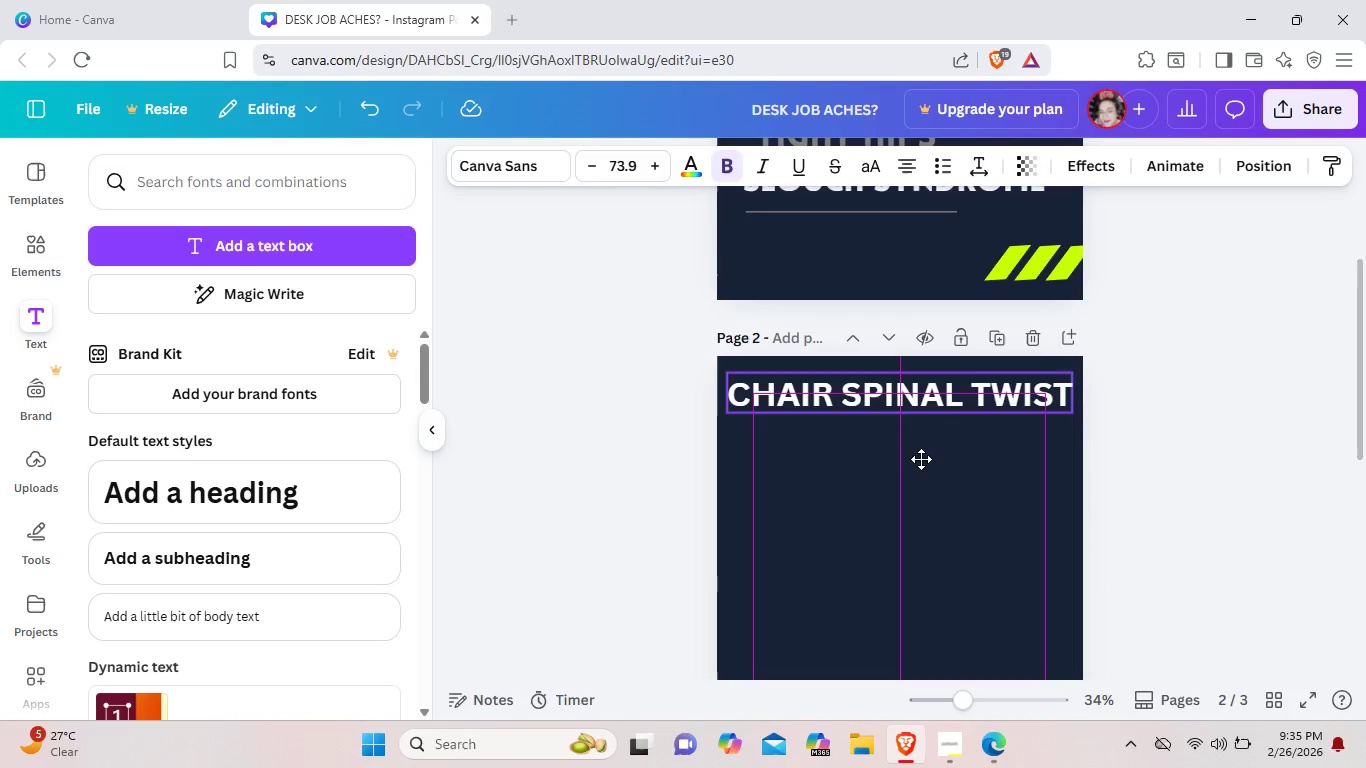 
mouse_move([890, 422])
 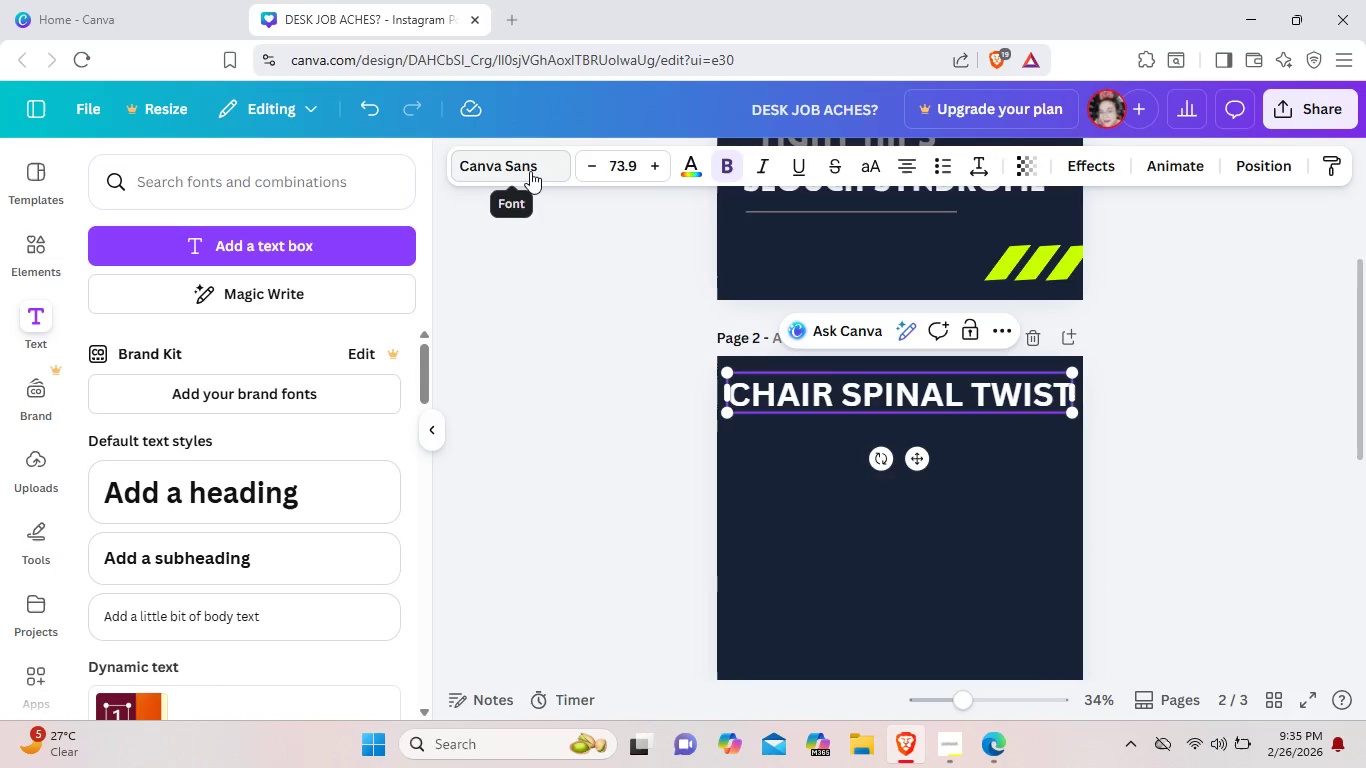 
left_click([530, 171])
 